 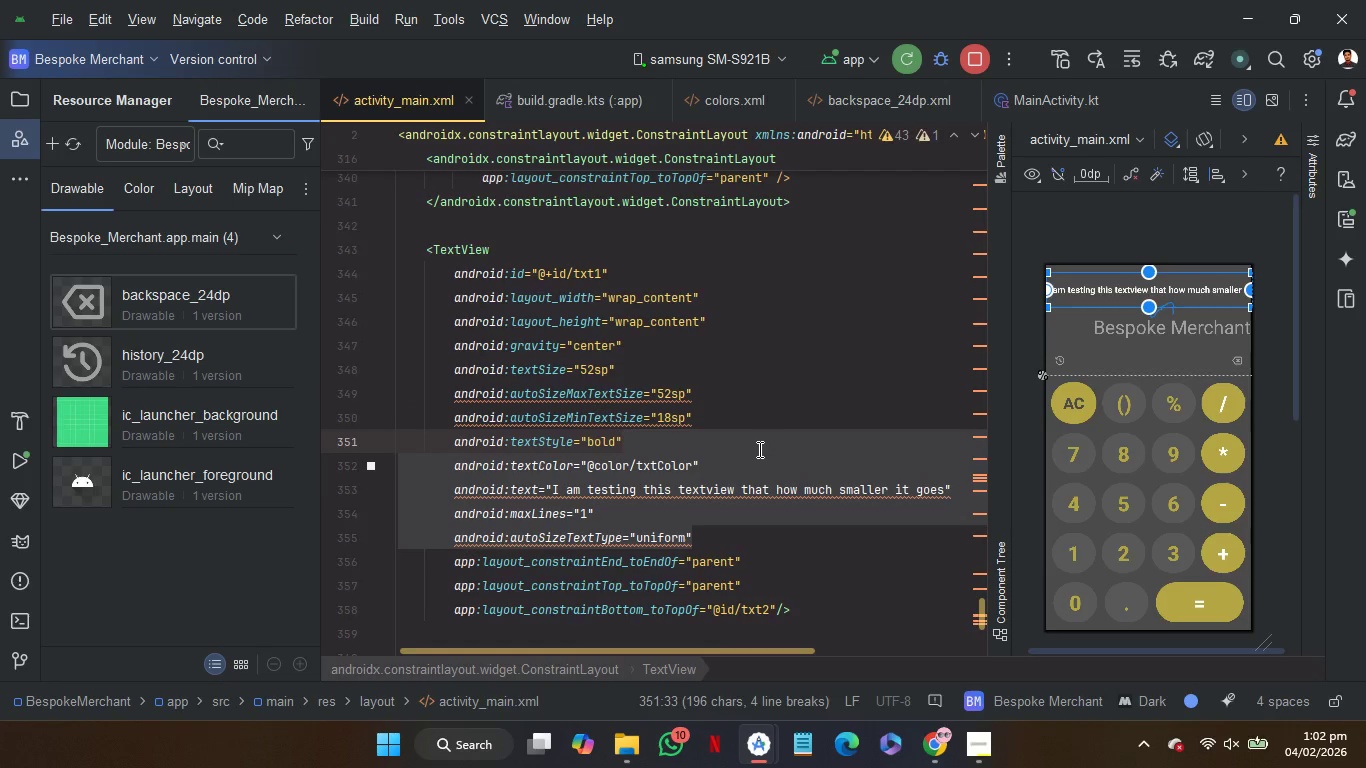 
left_click_drag(start_coordinate=[758, 449], to_coordinate=[759, 457])
 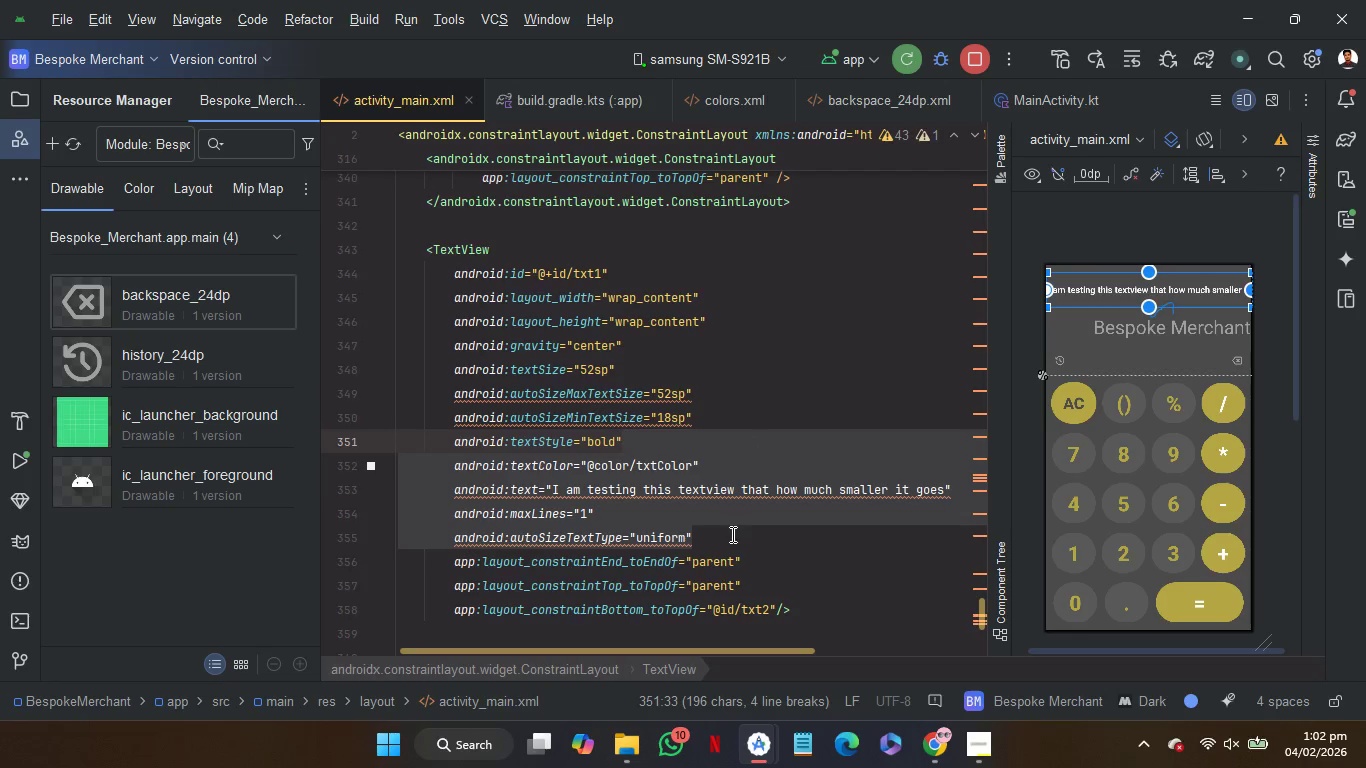 
left_click([730, 535])
 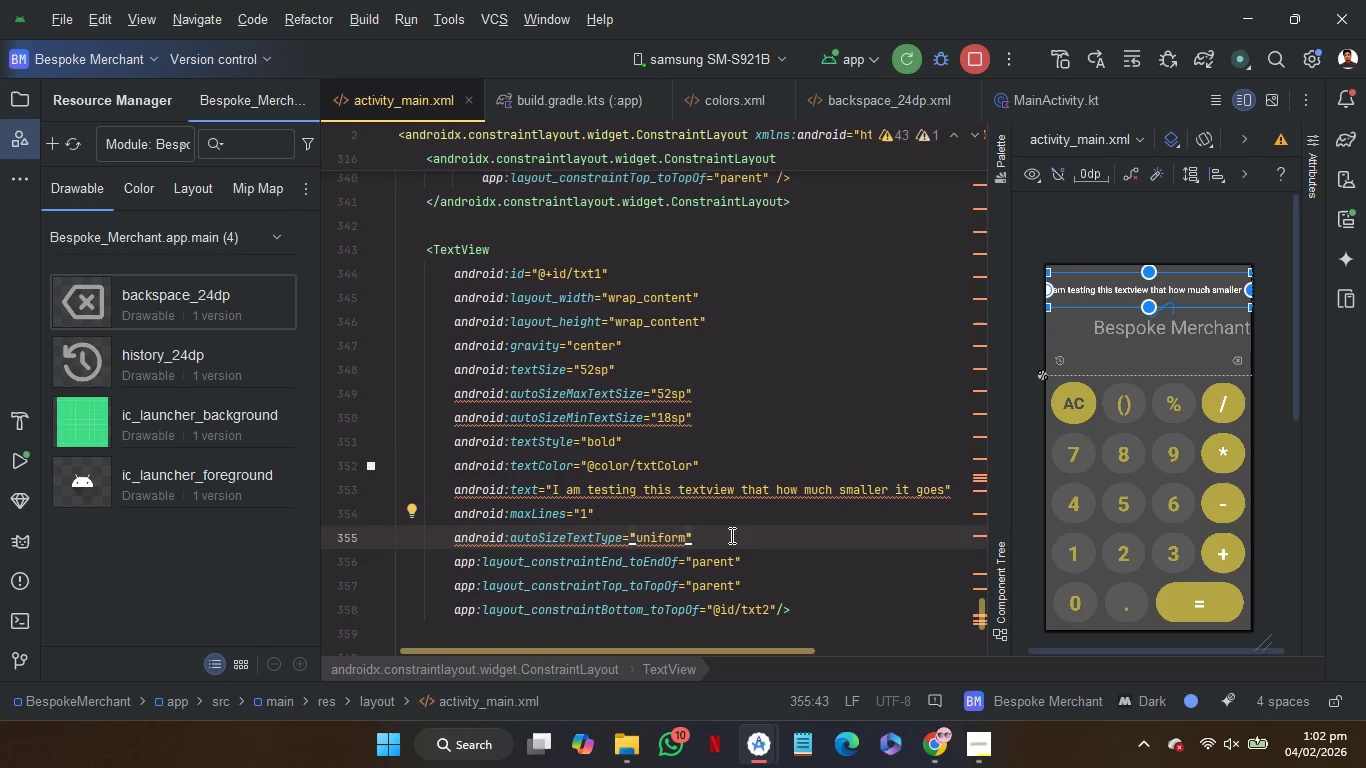 
left_click_drag(start_coordinate=[730, 535], to_coordinate=[739, 476])
 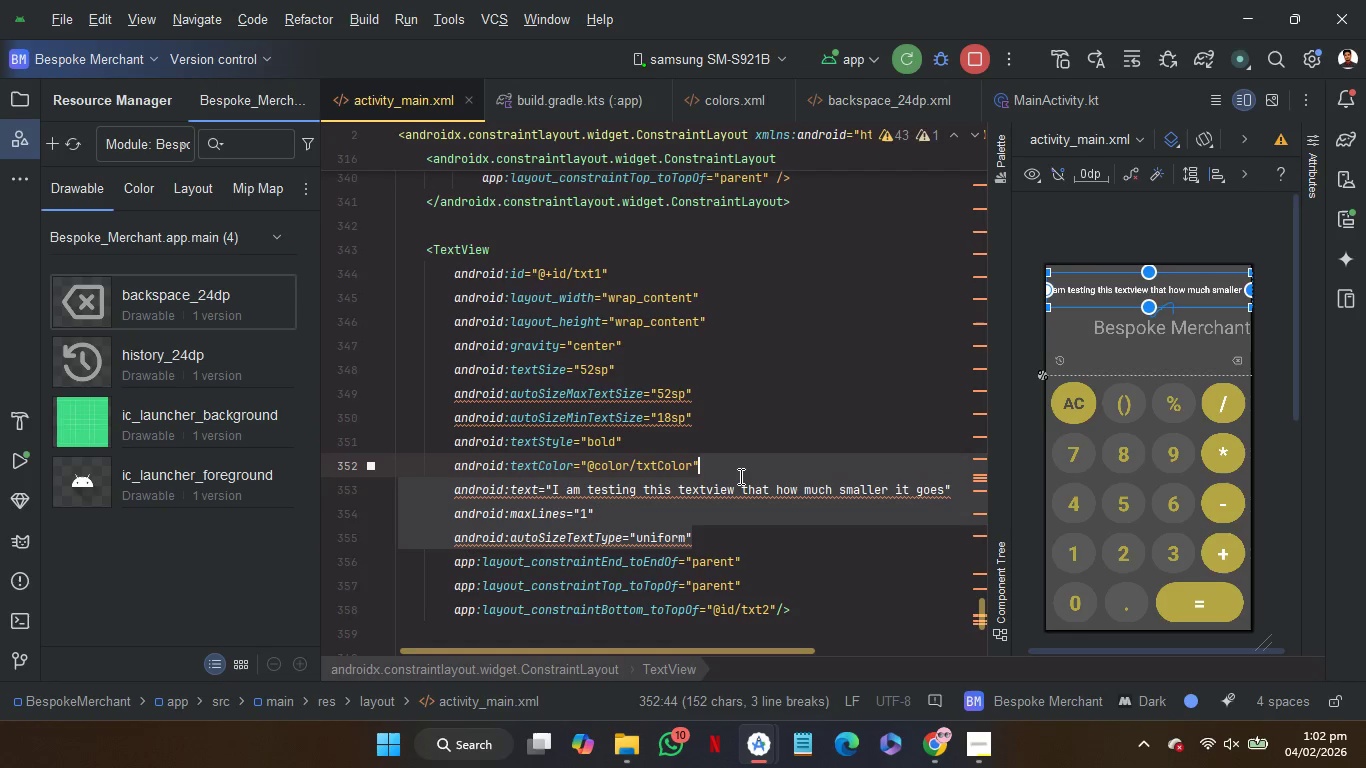 
key(Control+C)
 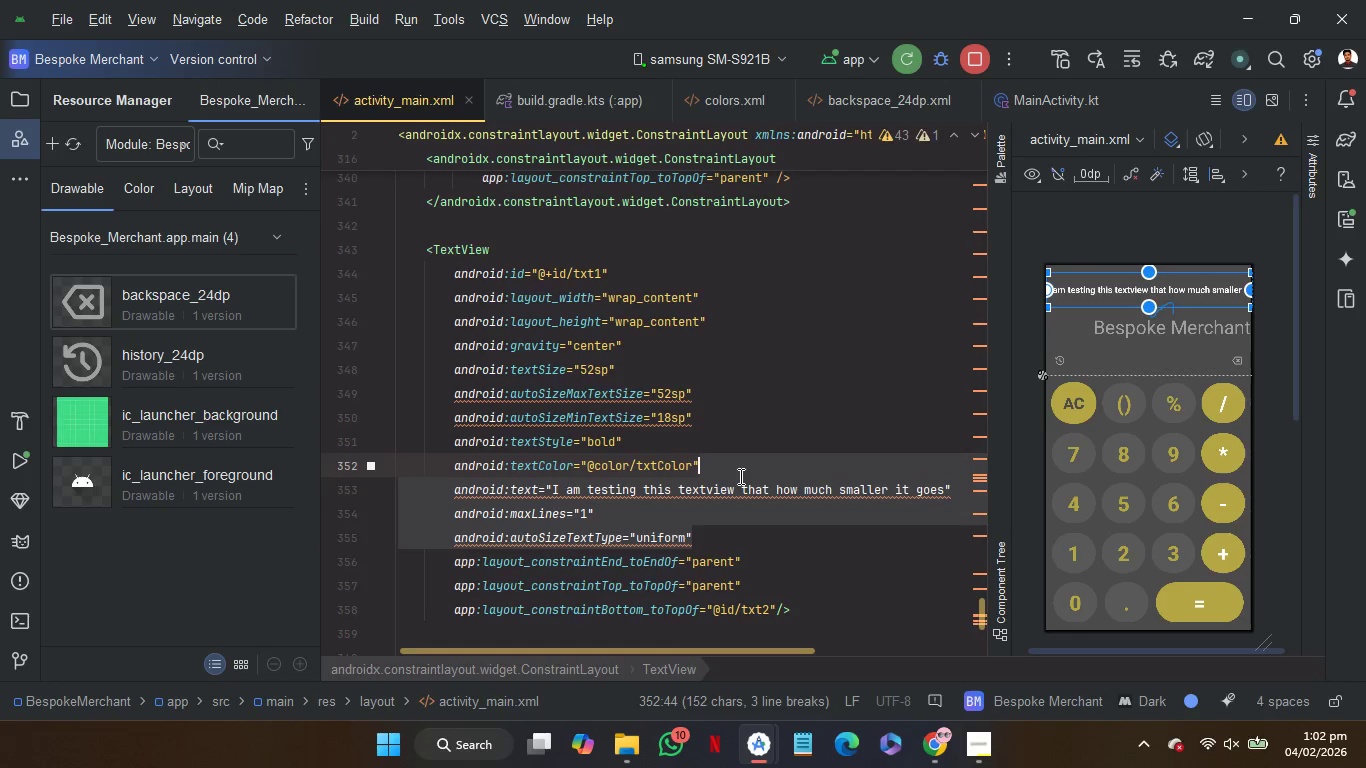 
key(Control+C)
 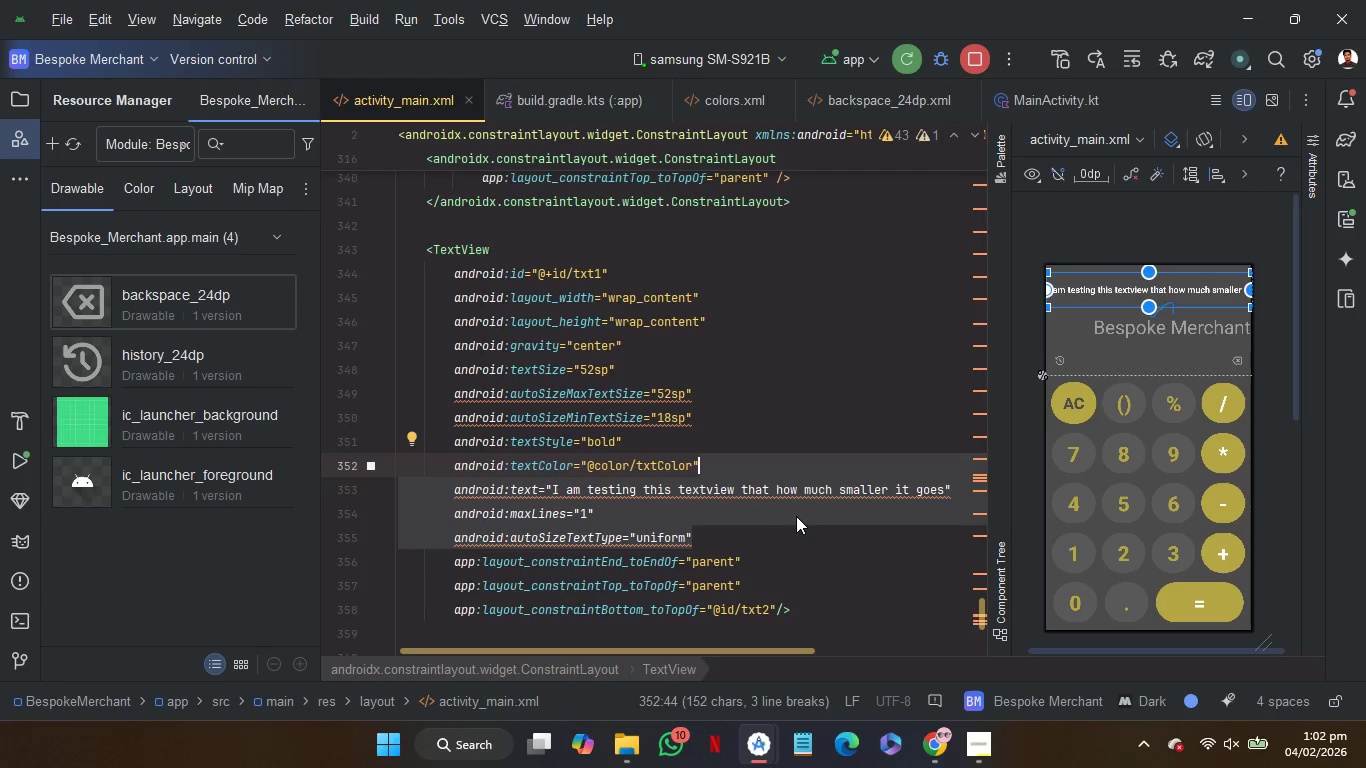 
scroll: coordinate [819, 556], scroll_direction: none, amount: 0.0
 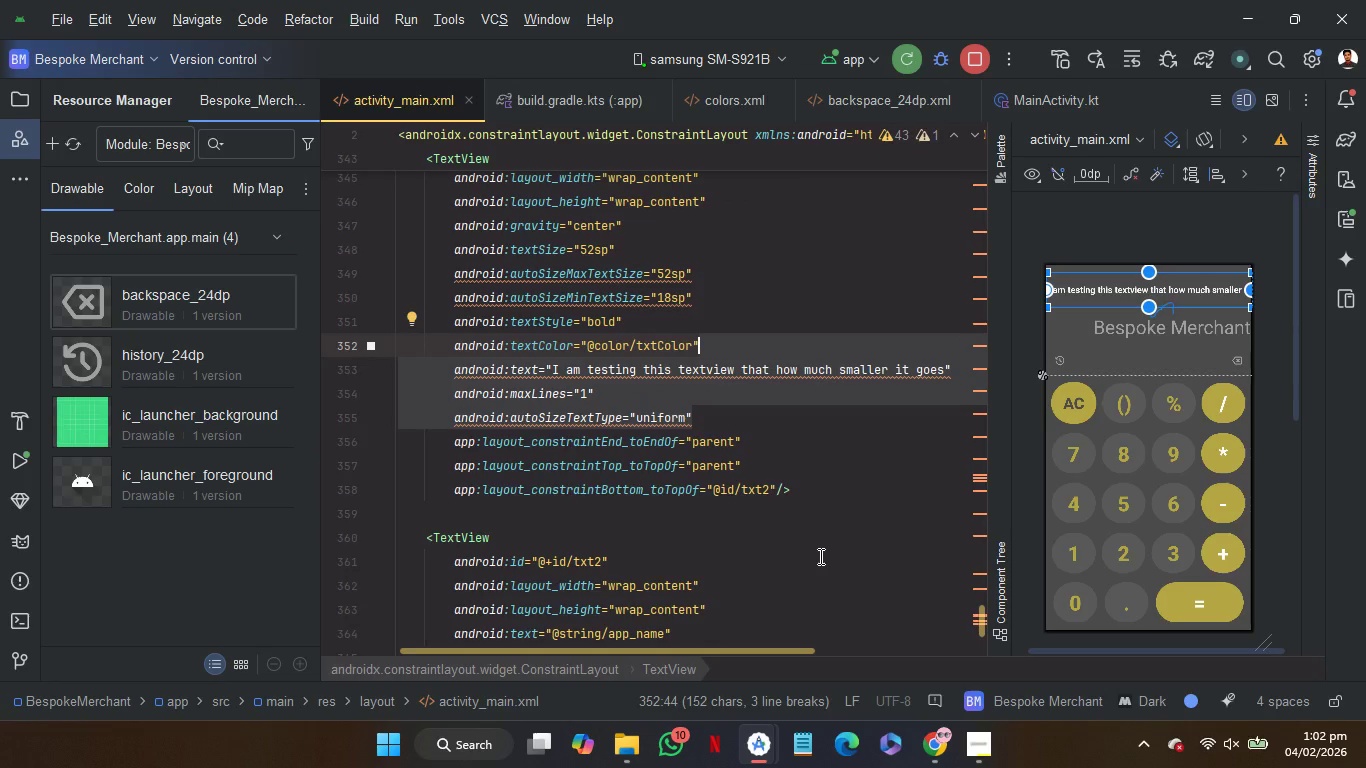 
scroll: coordinate [819, 556], scroll_direction: down, amount: 2.0
 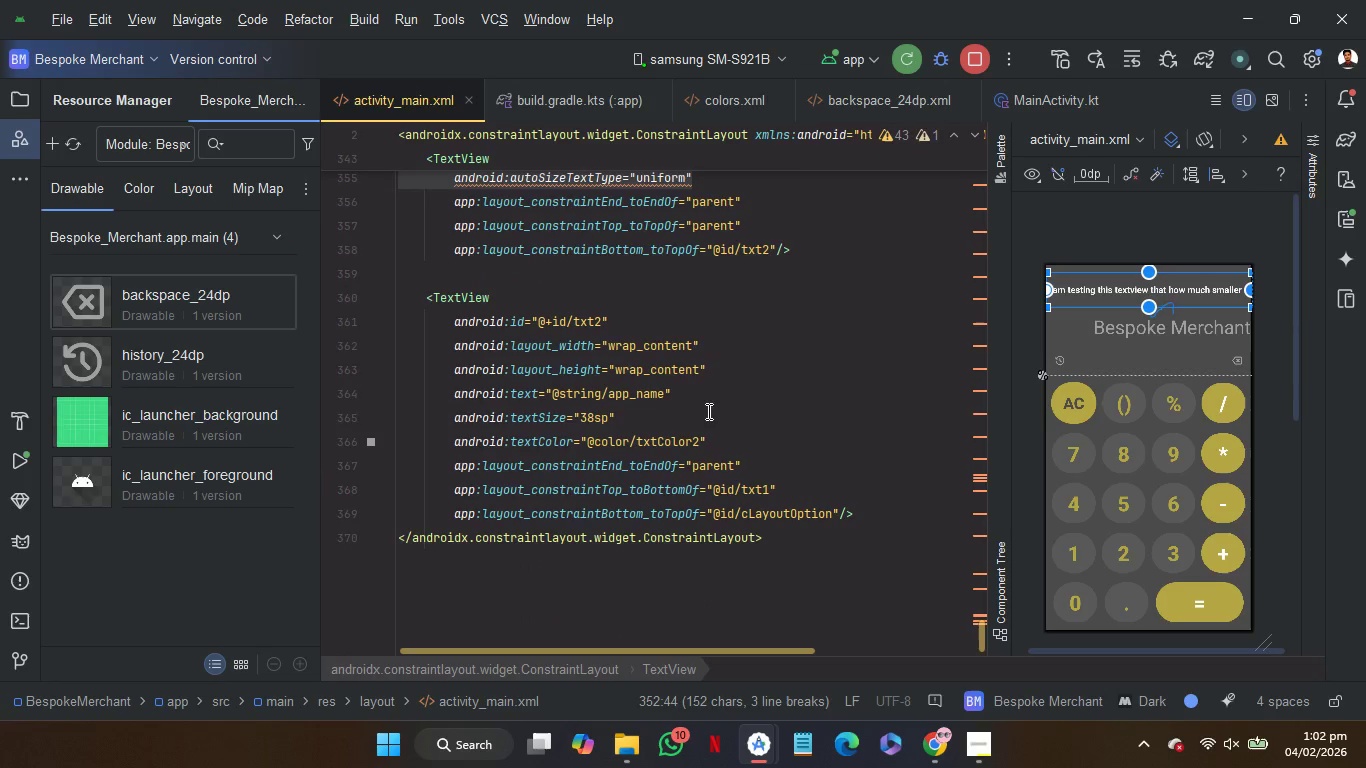 
left_click([707, 411])
 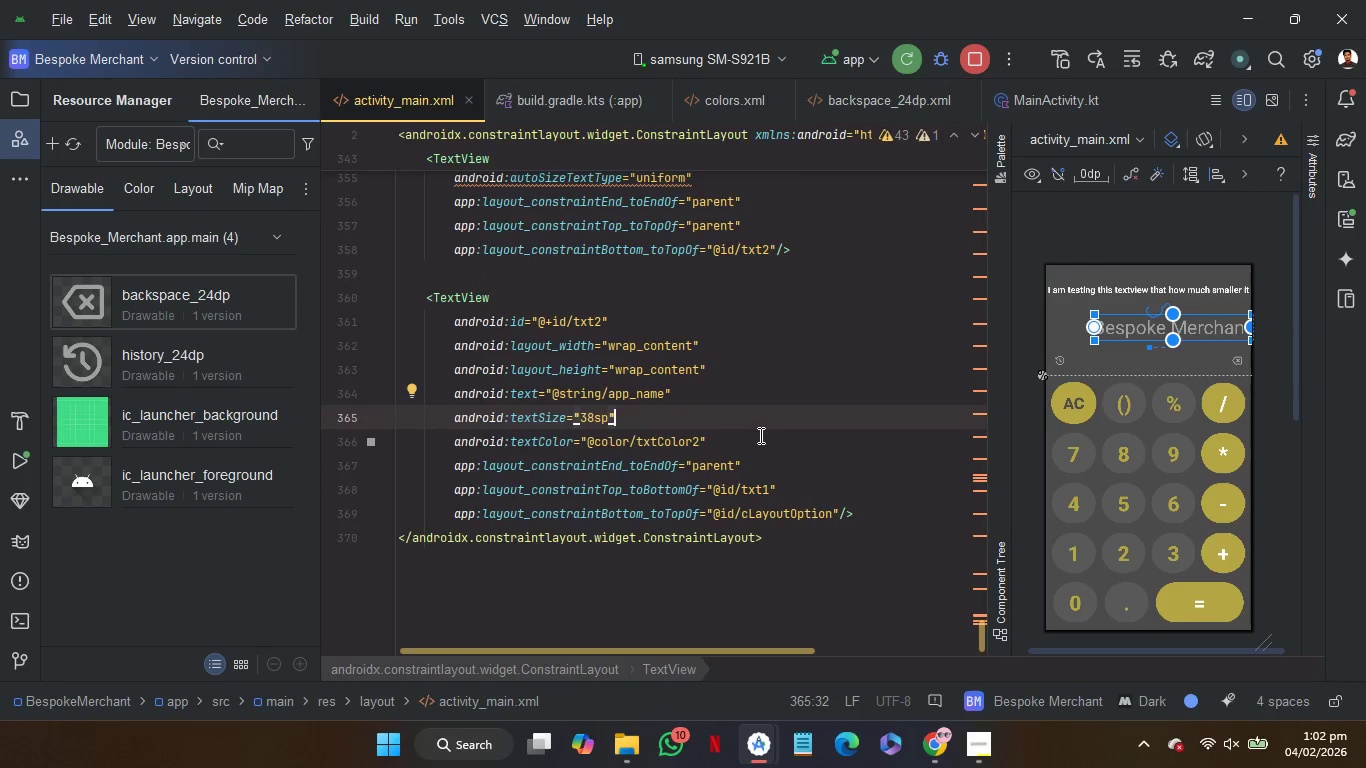 
left_click([759, 435])
 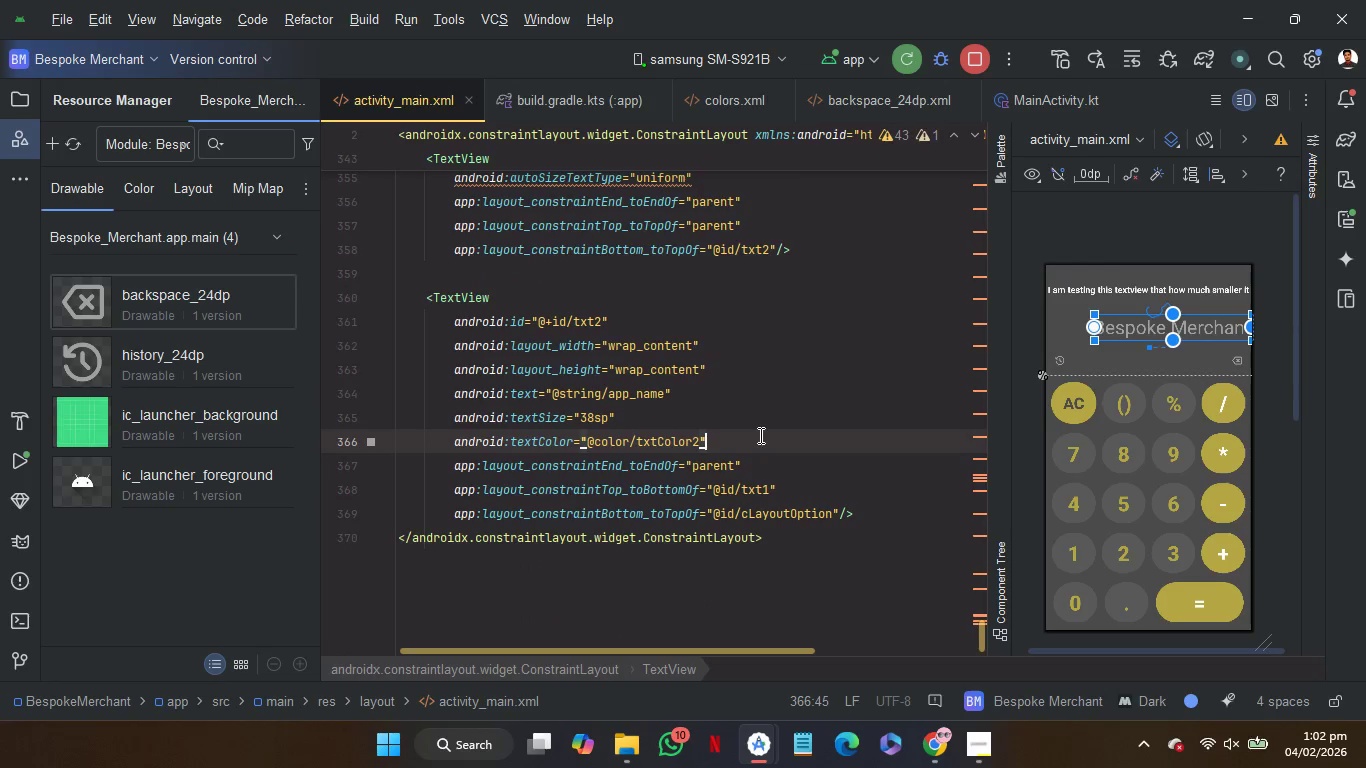 
key(Control+V)
 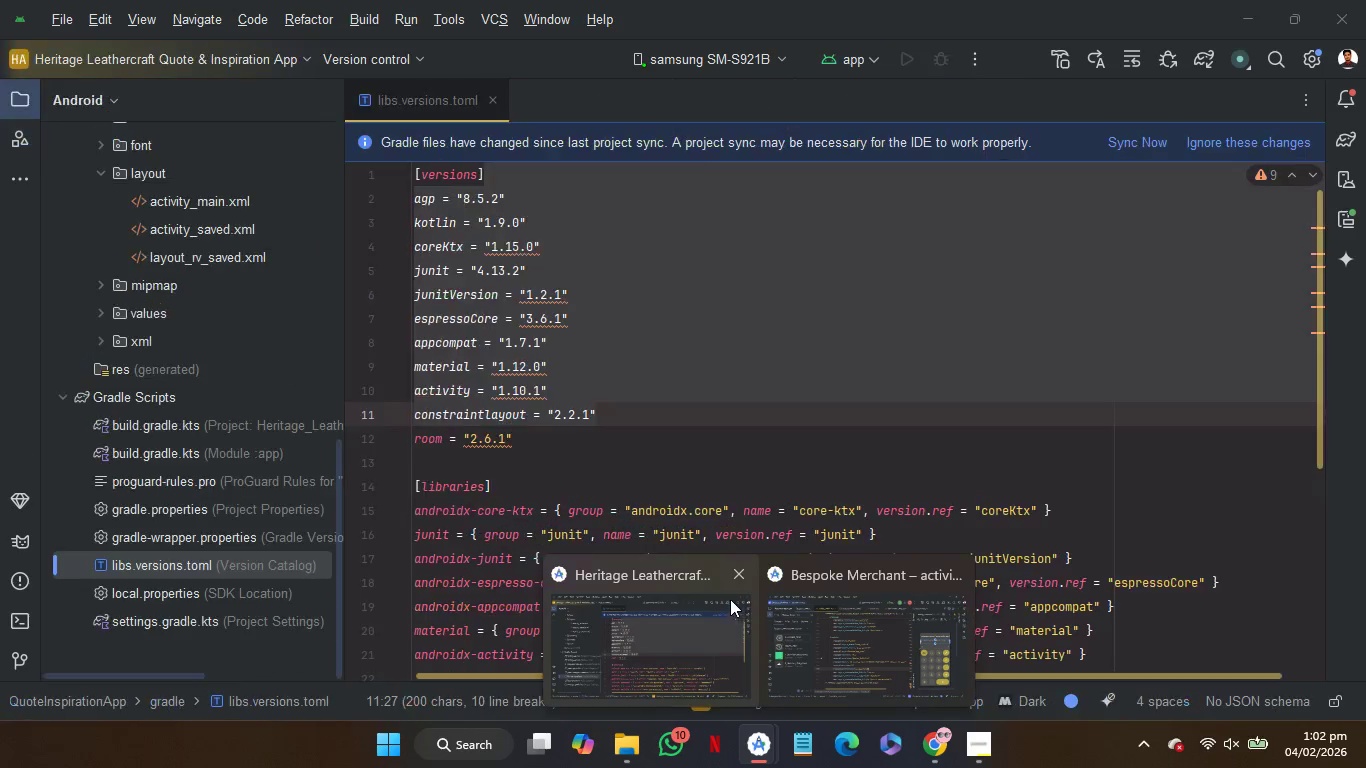 
left_click([732, 573])
 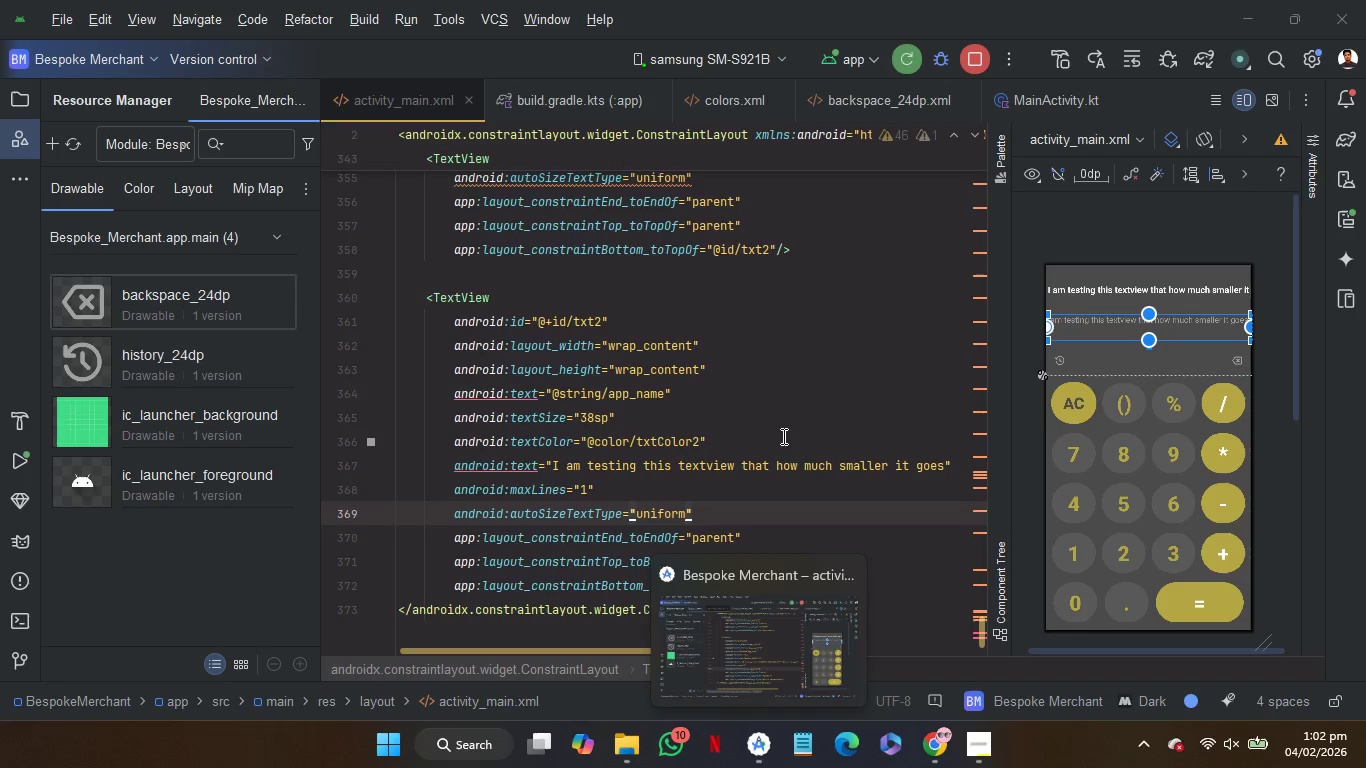 
left_click([792, 406])
 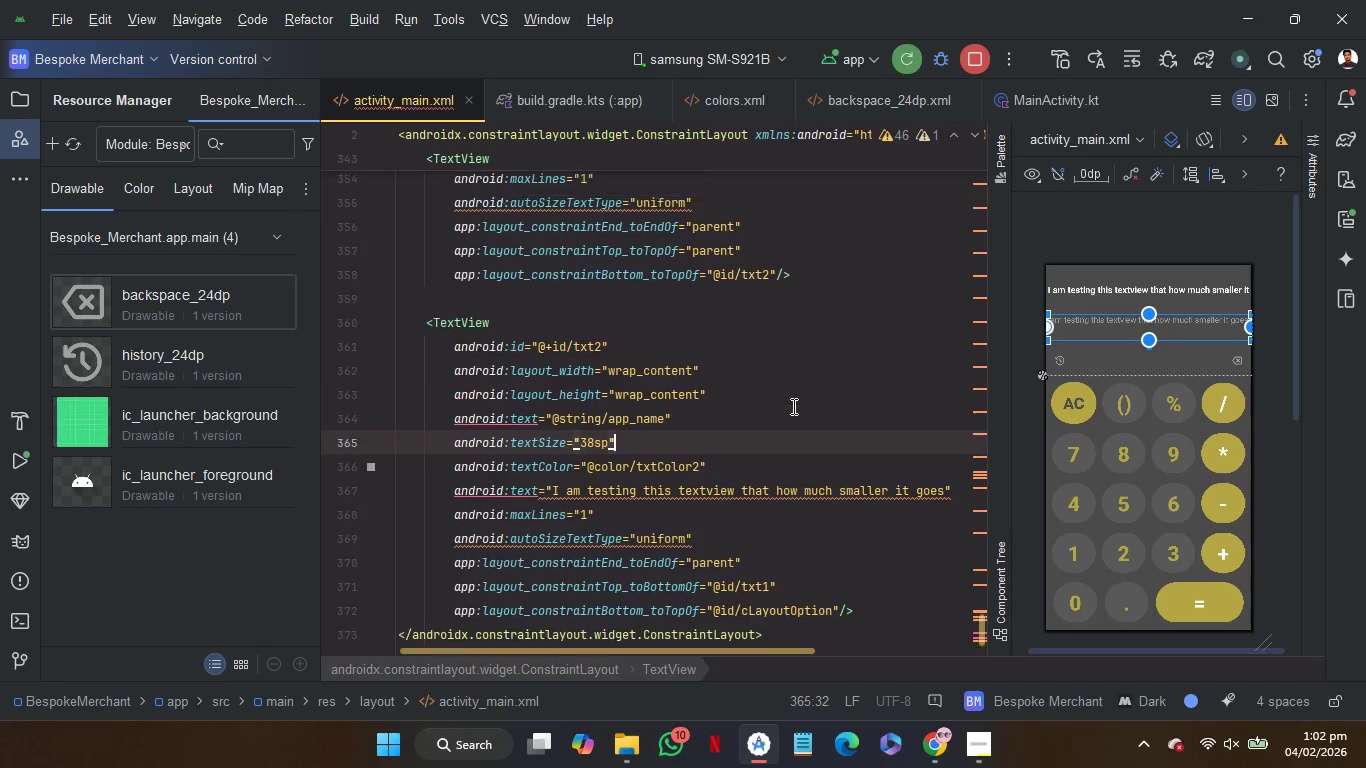 
scroll: coordinate [792, 406], scroll_direction: none, amount: 0.0
 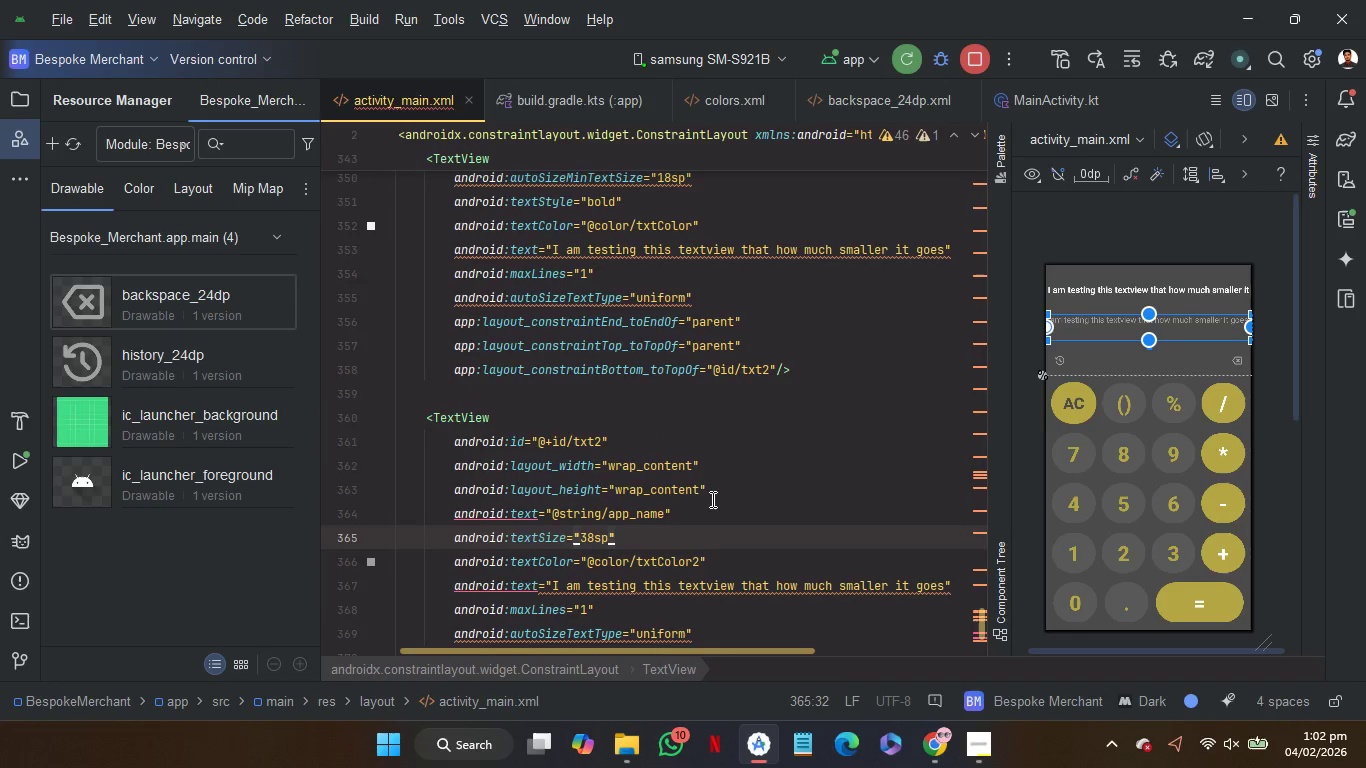 
left_click_drag(start_coordinate=[711, 499], to_coordinate=[711, 516])
 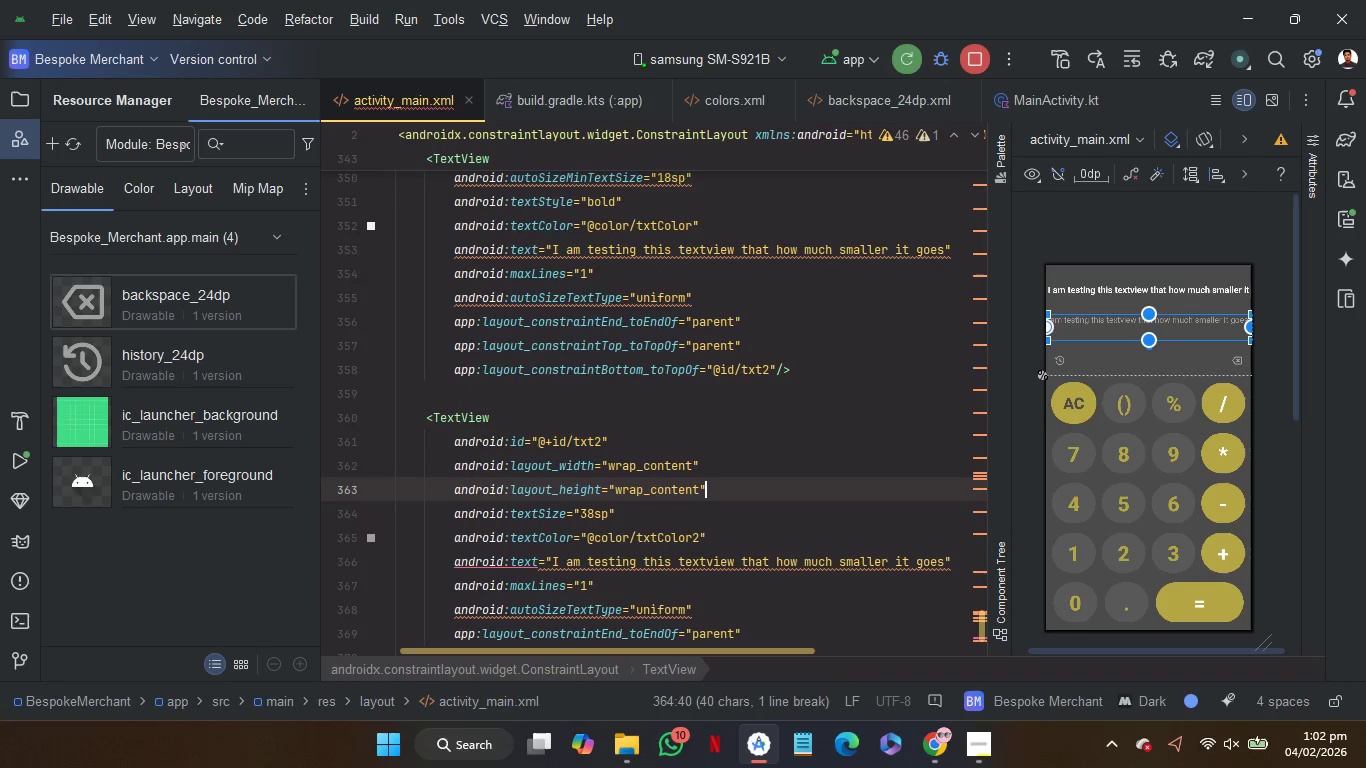 
key(Backspace)
 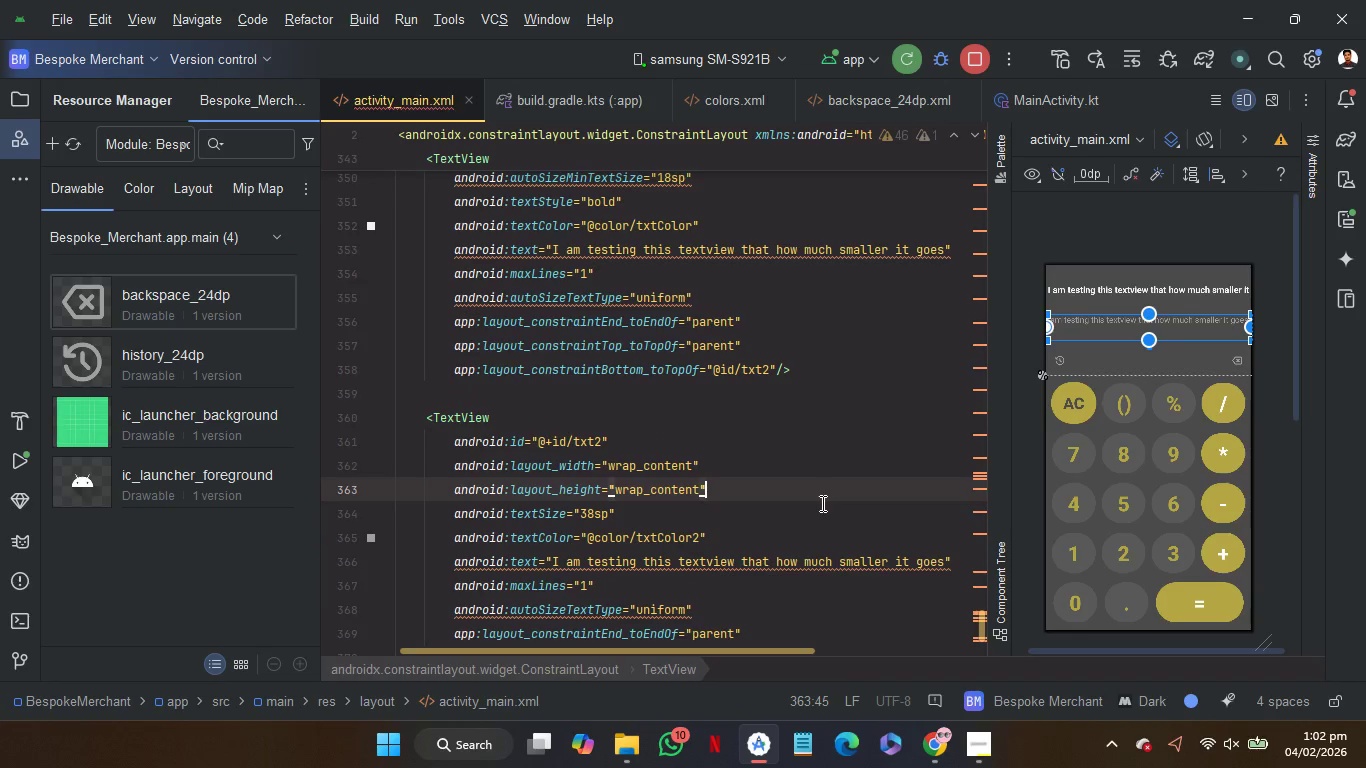 
scroll: coordinate [821, 503], scroll_direction: up, amount: 3.0
 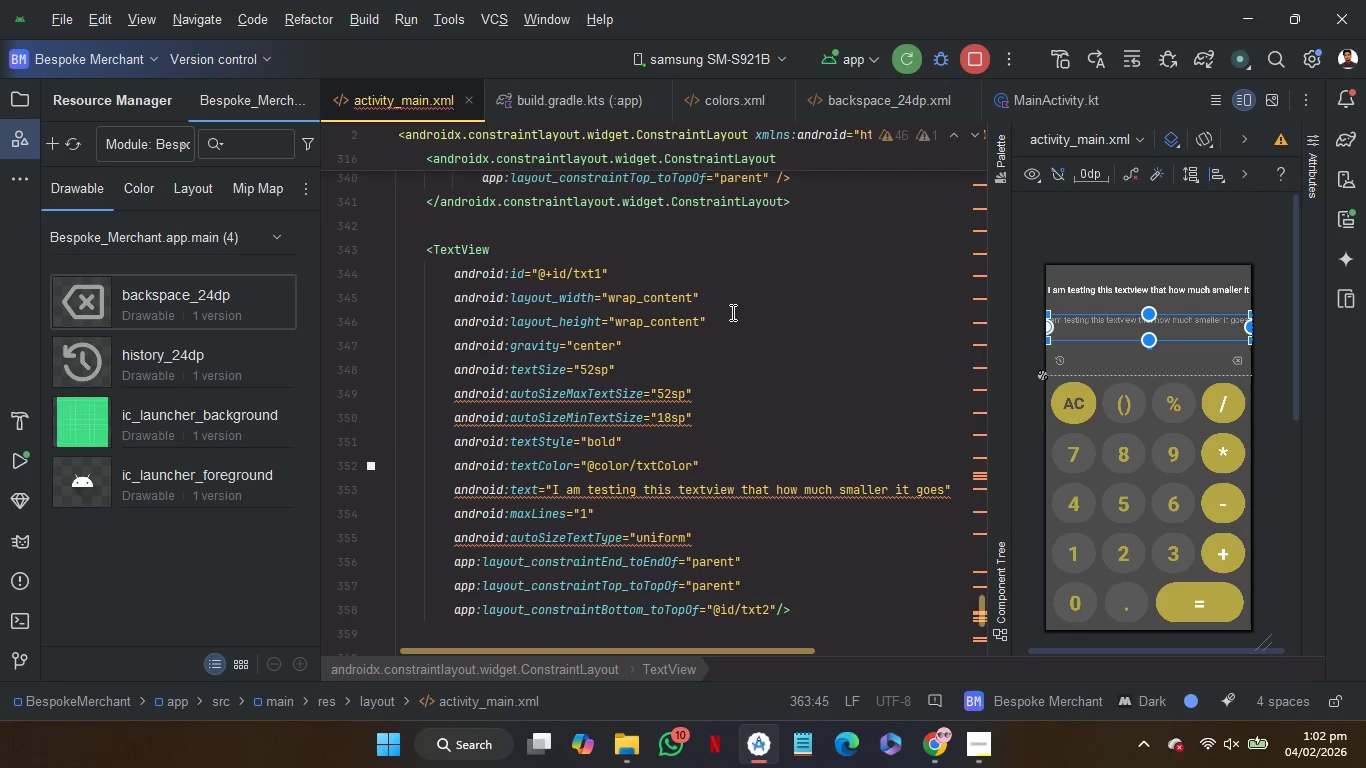 
left_click_drag(start_coordinate=[691, 343], to_coordinate=[699, 275])
 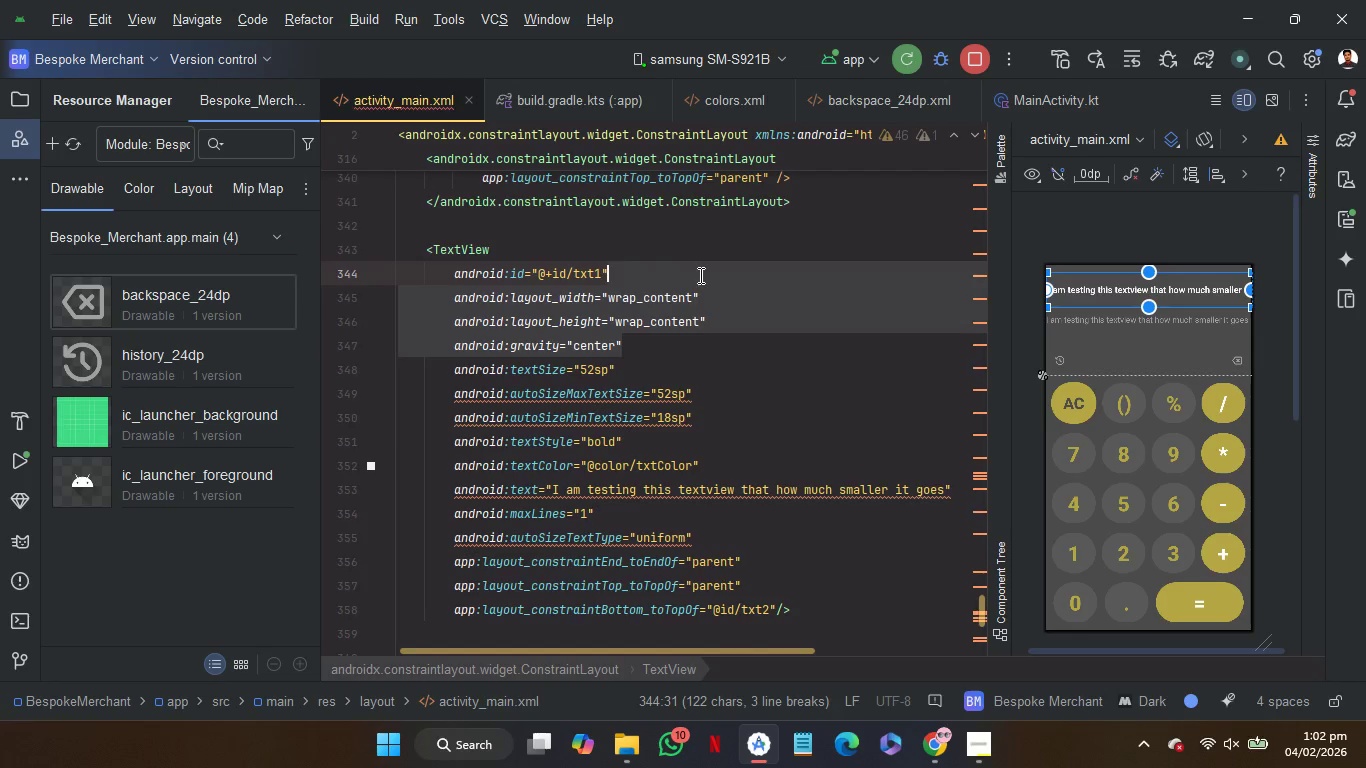 
scroll: coordinate [702, 333], scroll_direction: none, amount: 0.0
 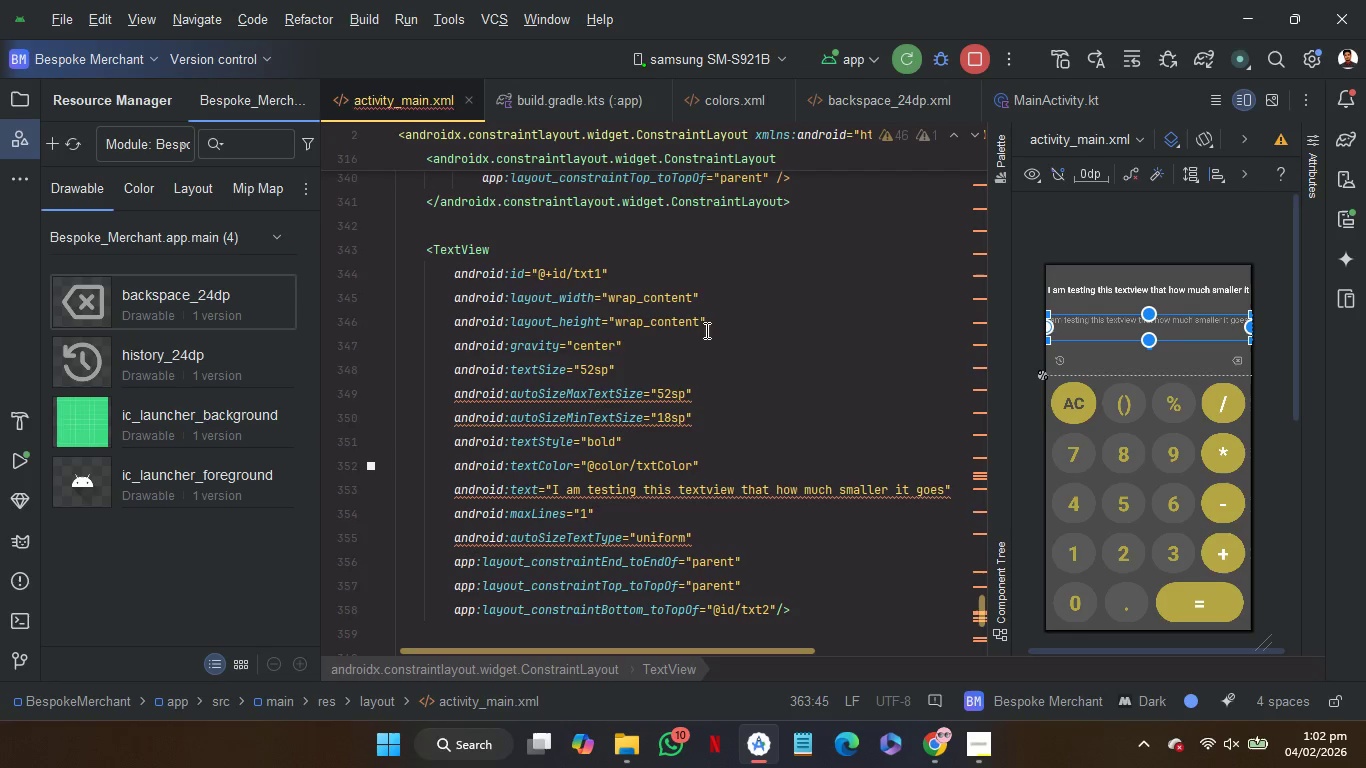 
key(Control+C)
 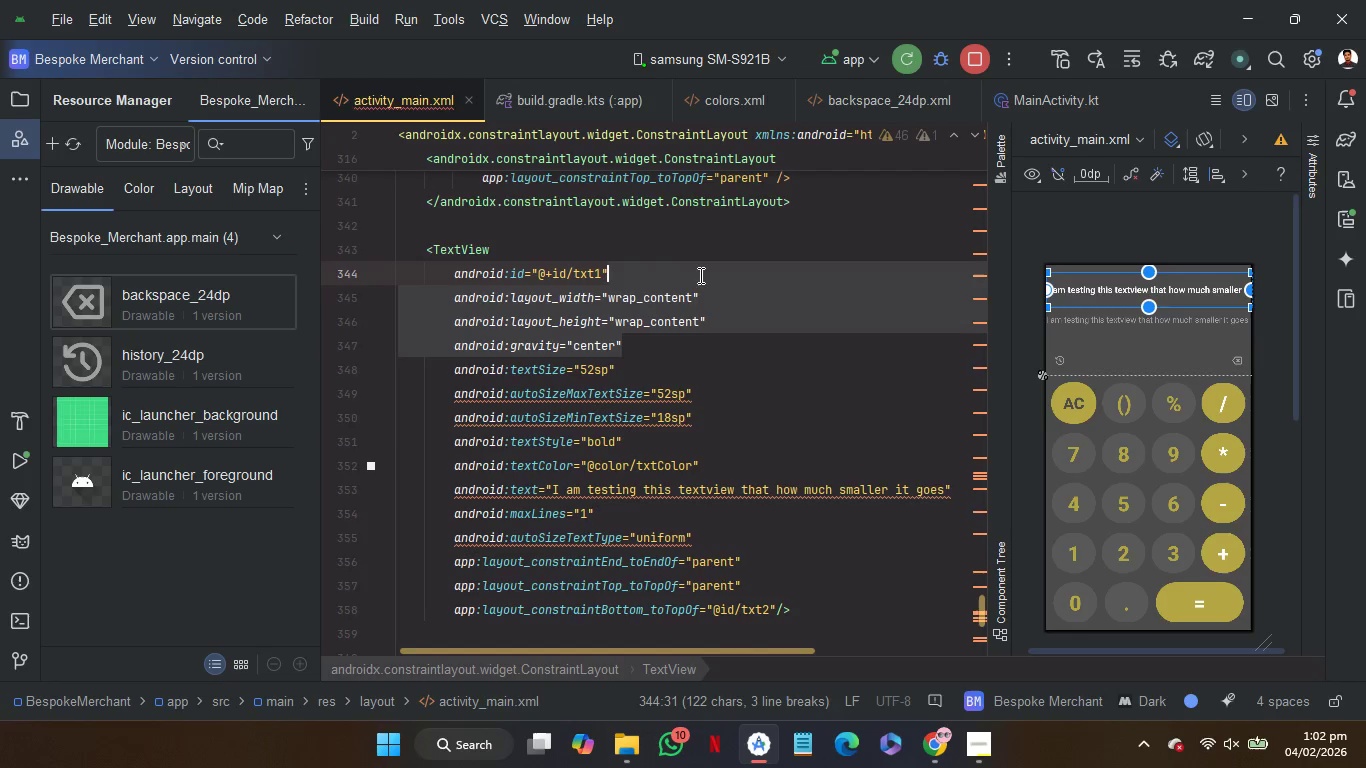 
key(Control+C)
 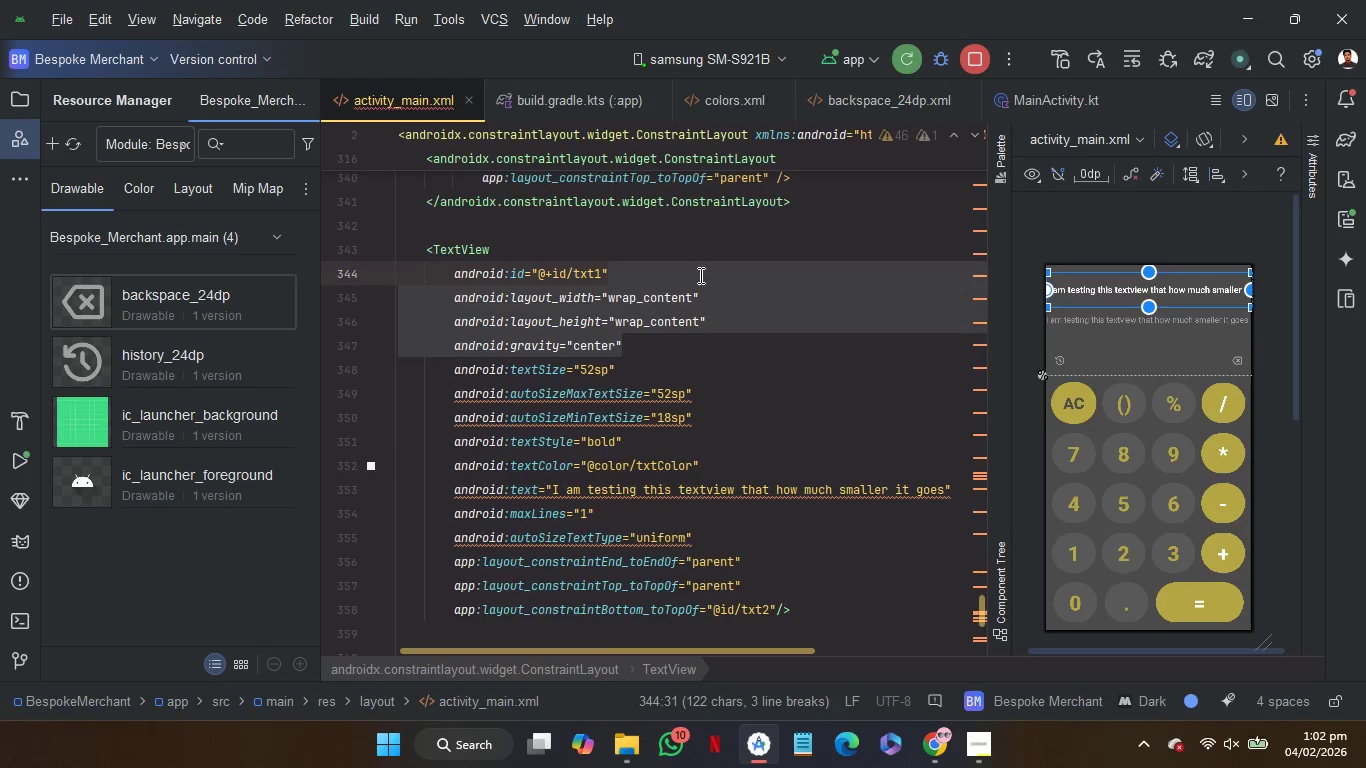 
scroll: coordinate [699, 275], scroll_direction: down, amount: 3.0
 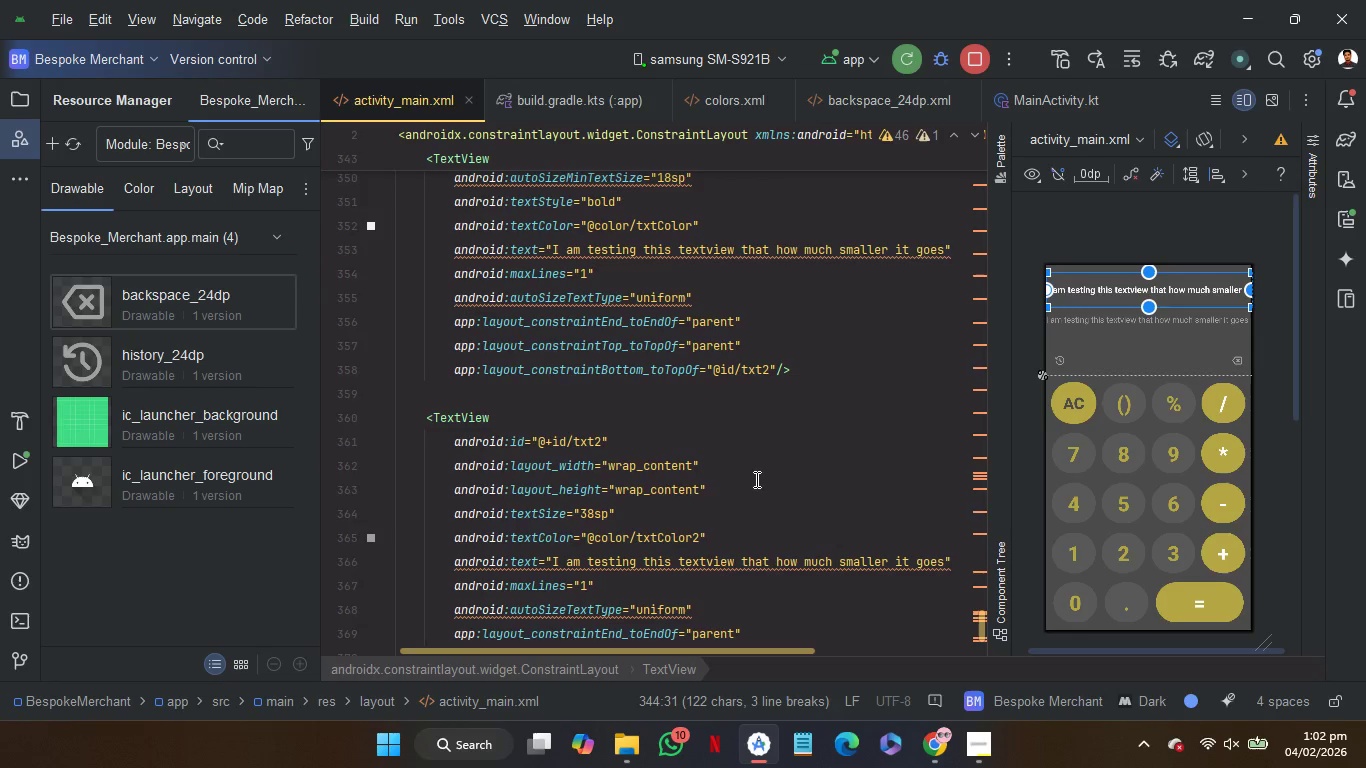 
left_click_drag(start_coordinate=[755, 479], to_coordinate=[750, 443])
 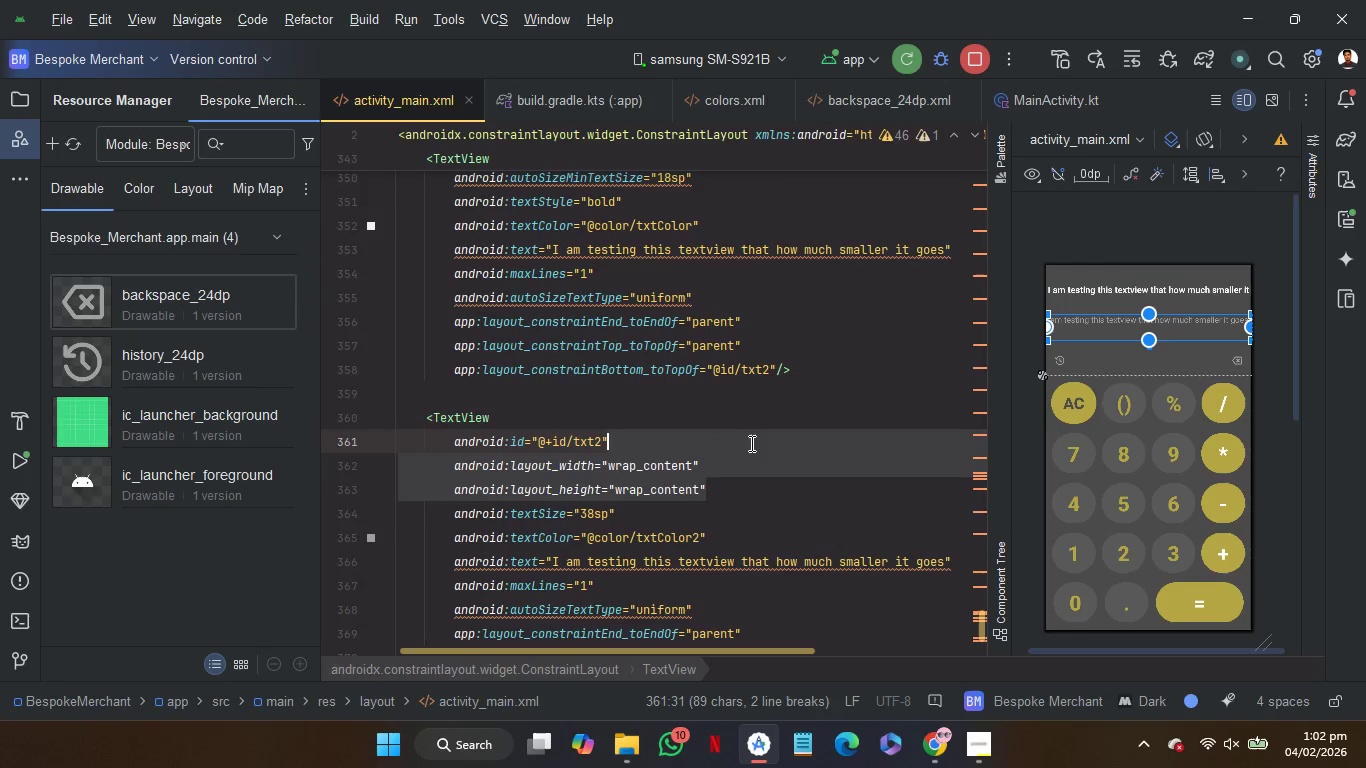 
key(Control+V)
 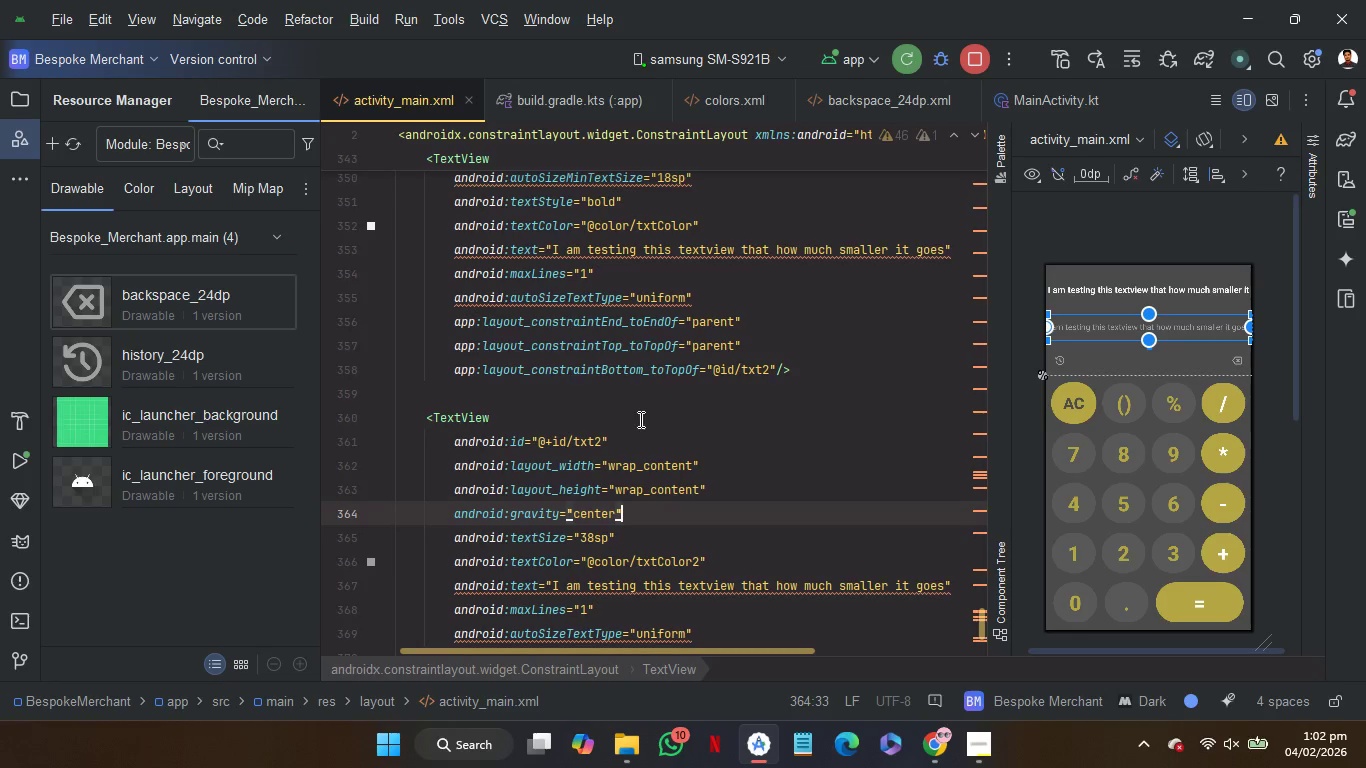 
left_click([626, 400])
 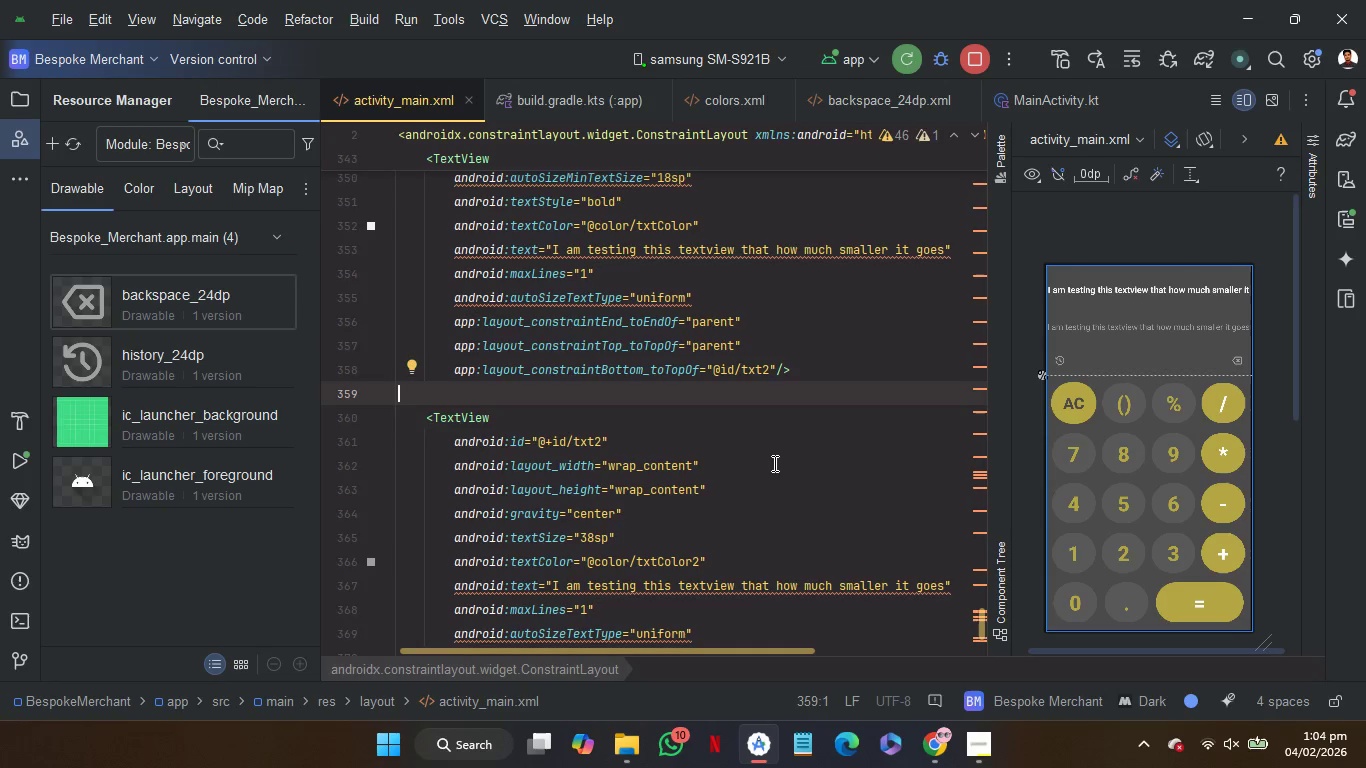 
wait(86.95)
 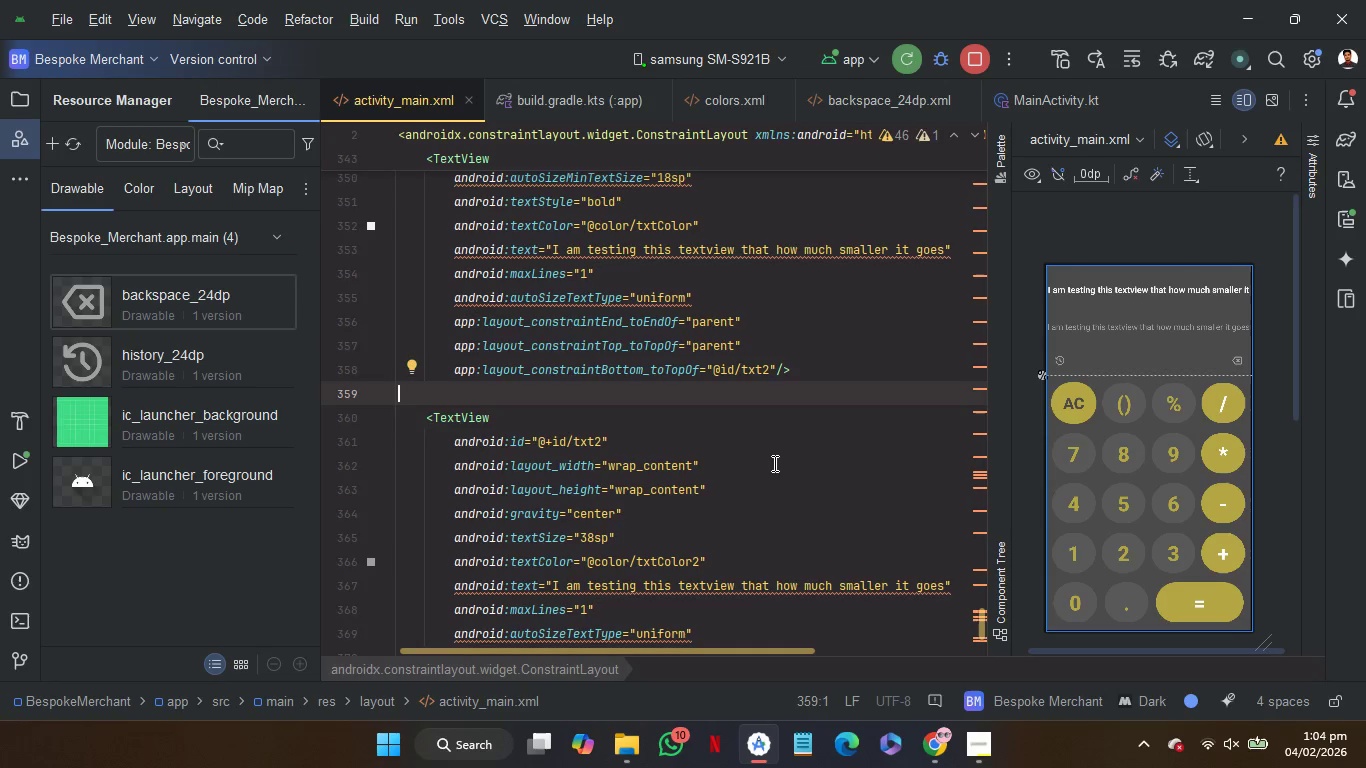 
left_click_drag(start_coordinate=[603, 613], to_coordinate=[455, 611])
 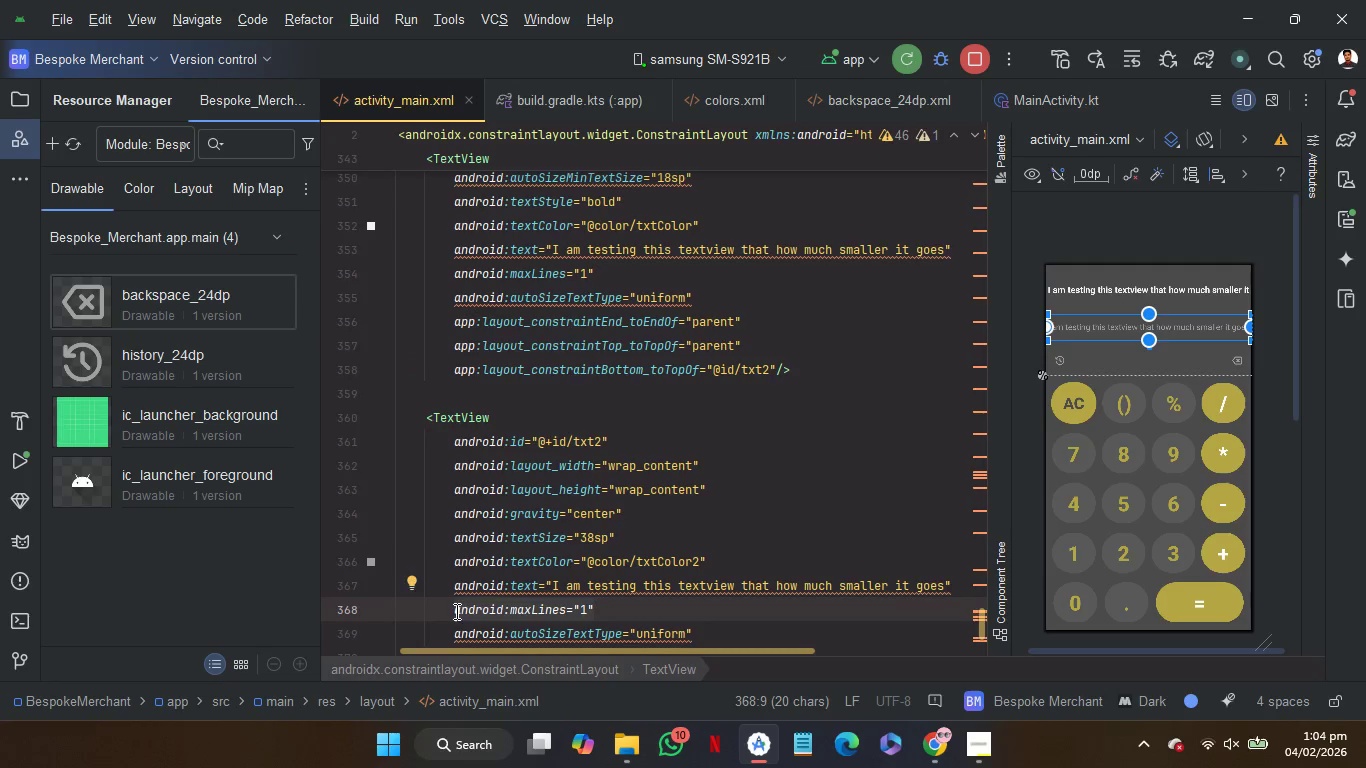 
key(Backspace)
 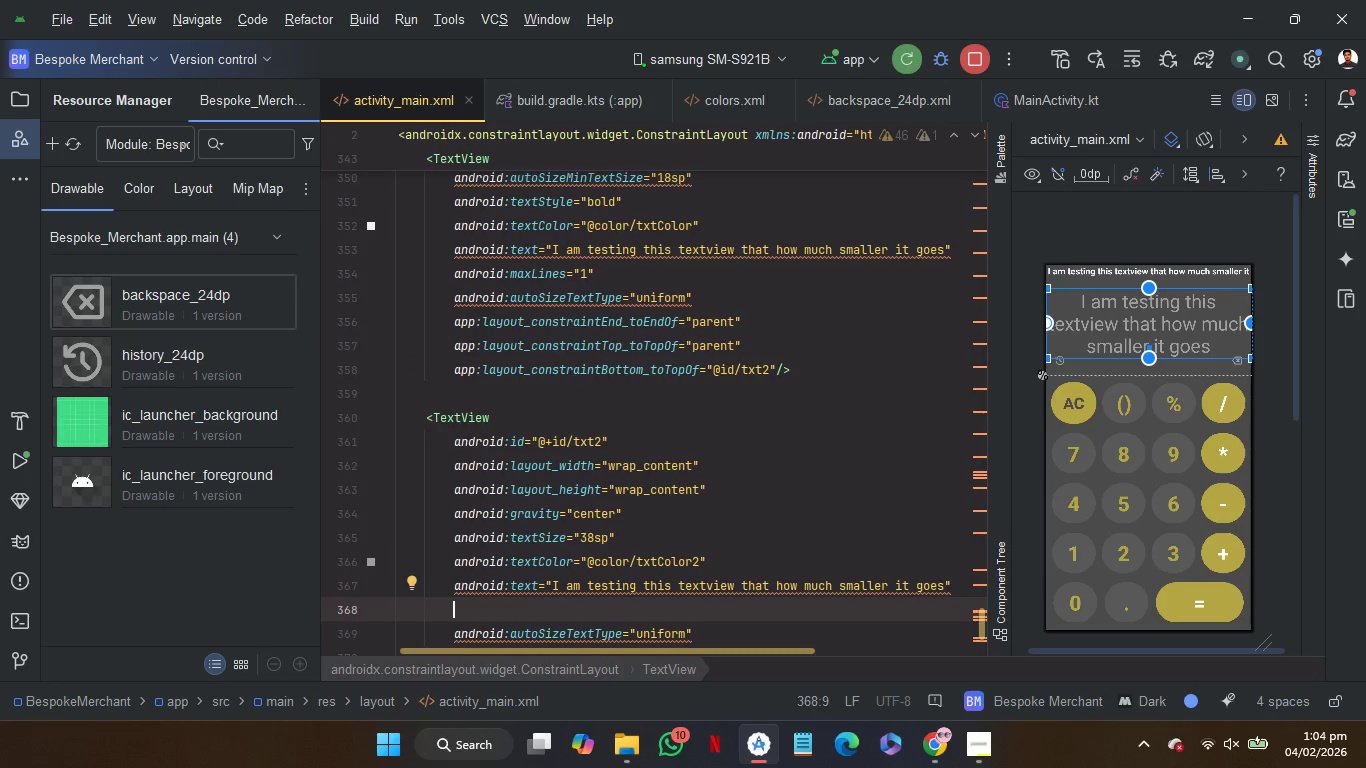 
key(Control+Z)
 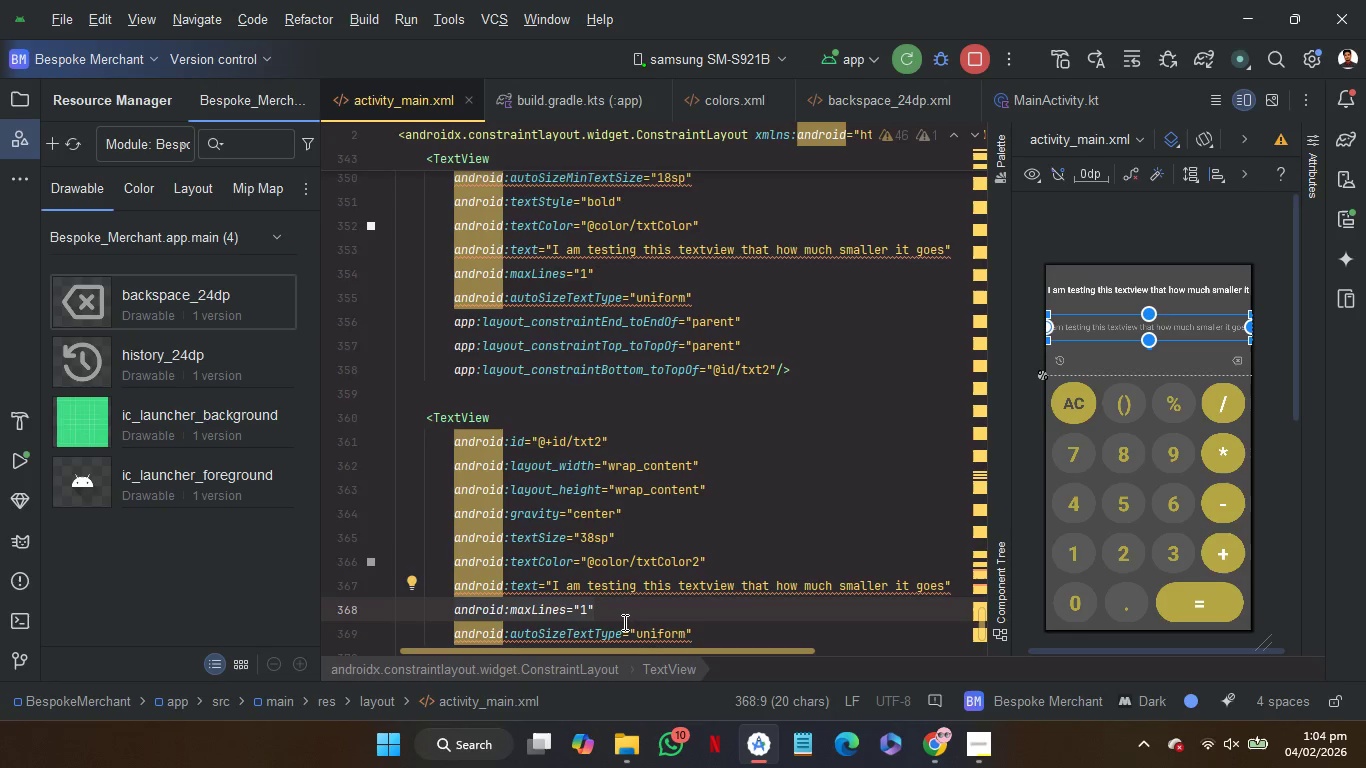 
left_click([628, 618])
 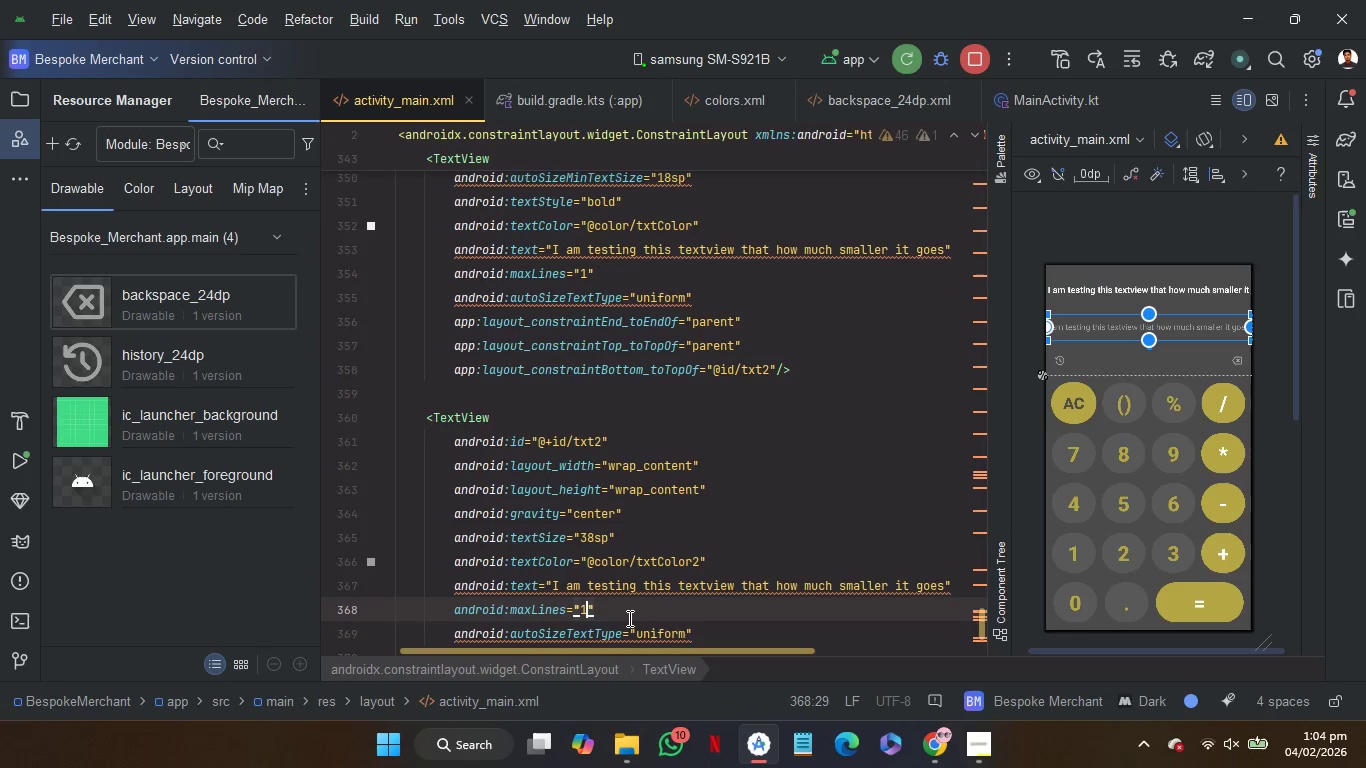 
key(ArrowLeft)
 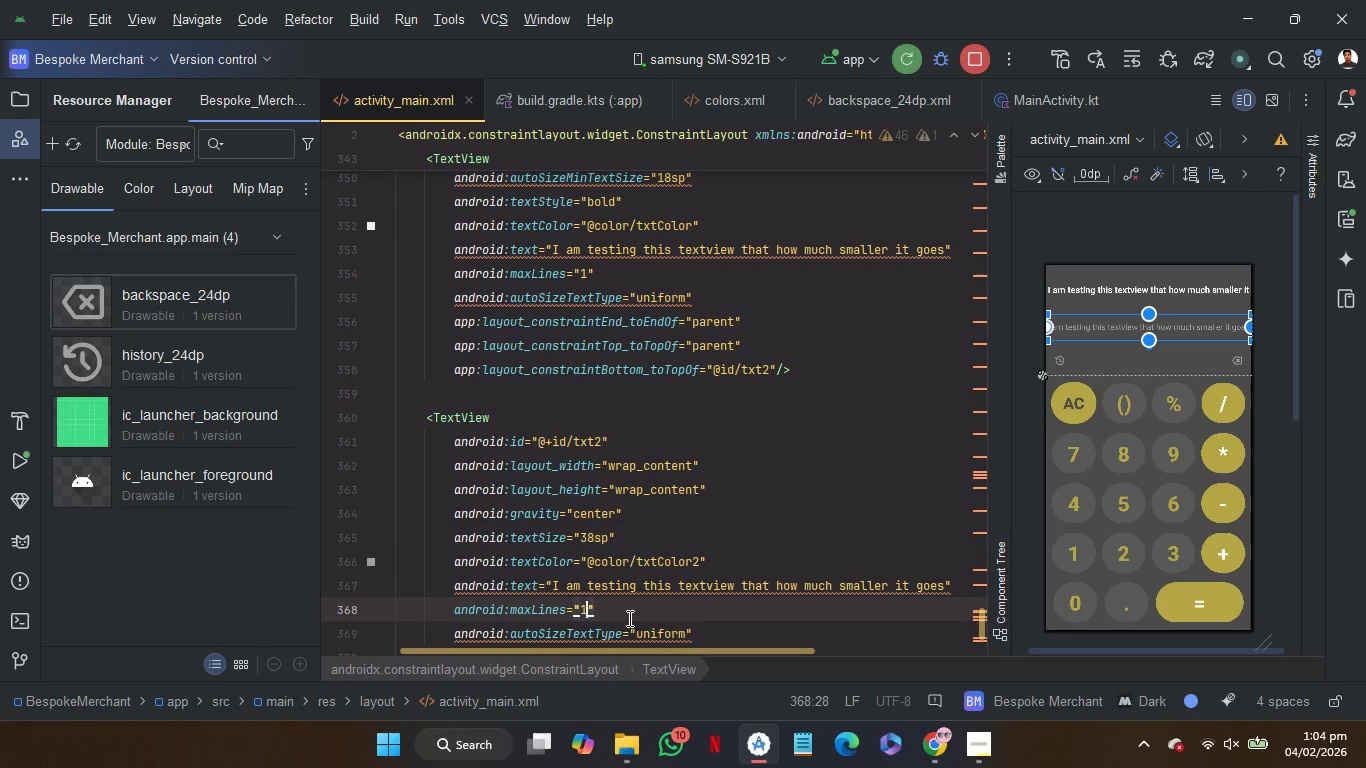 
key(Backspace)
 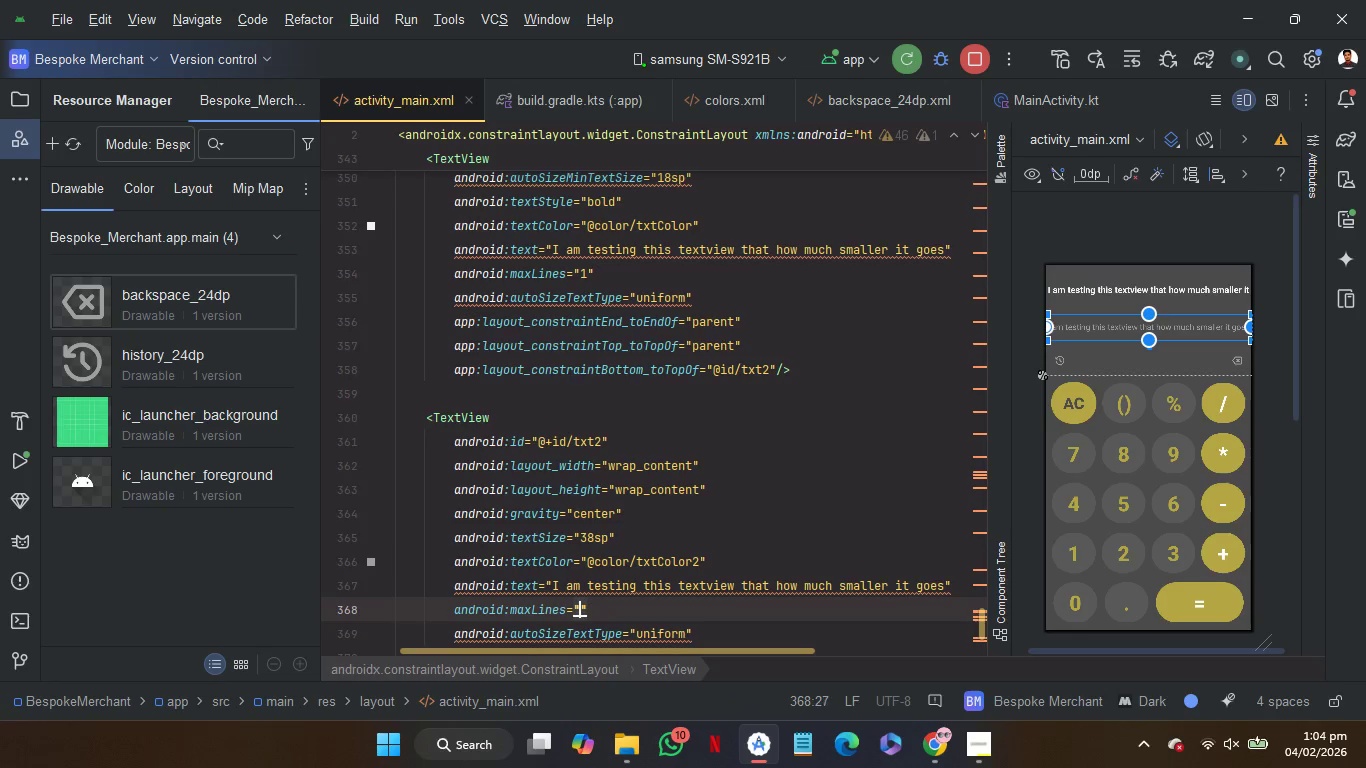 
key(2)
 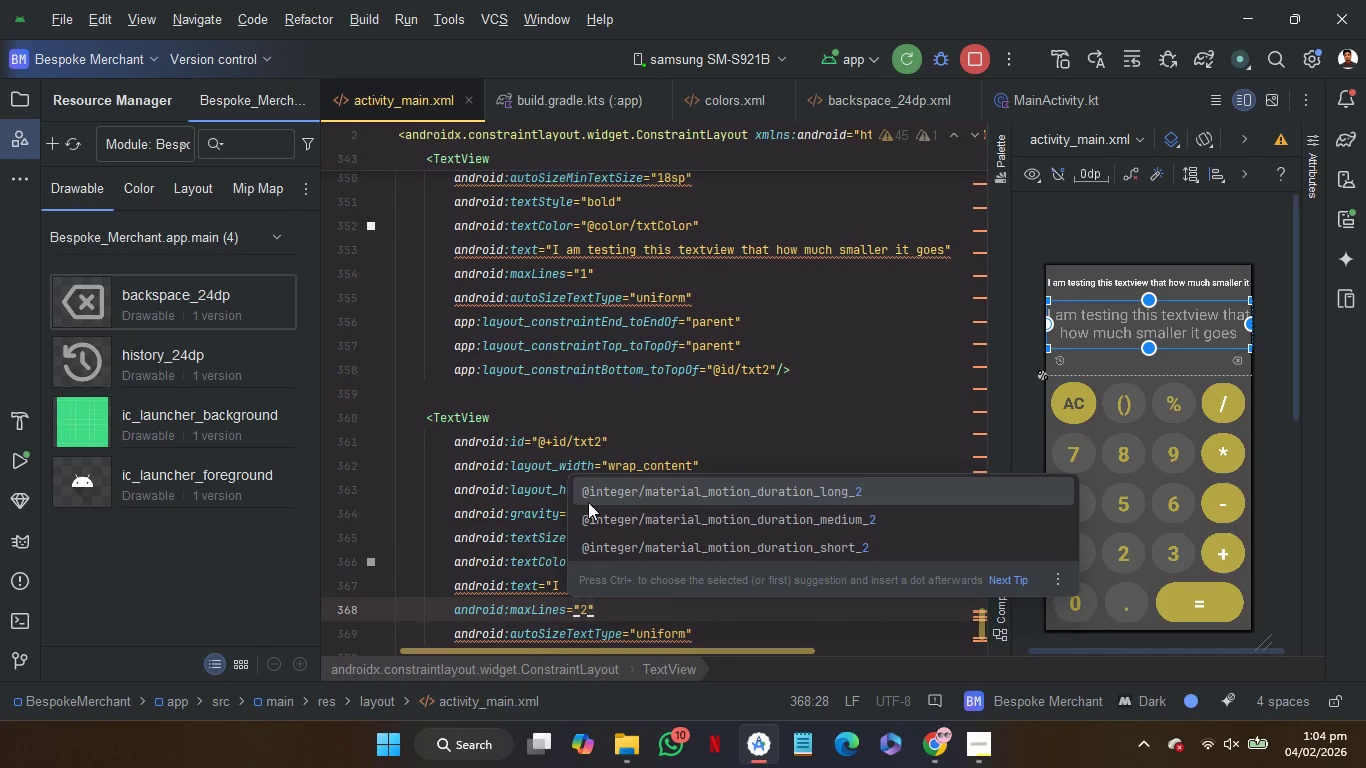 
wait(5.59)
 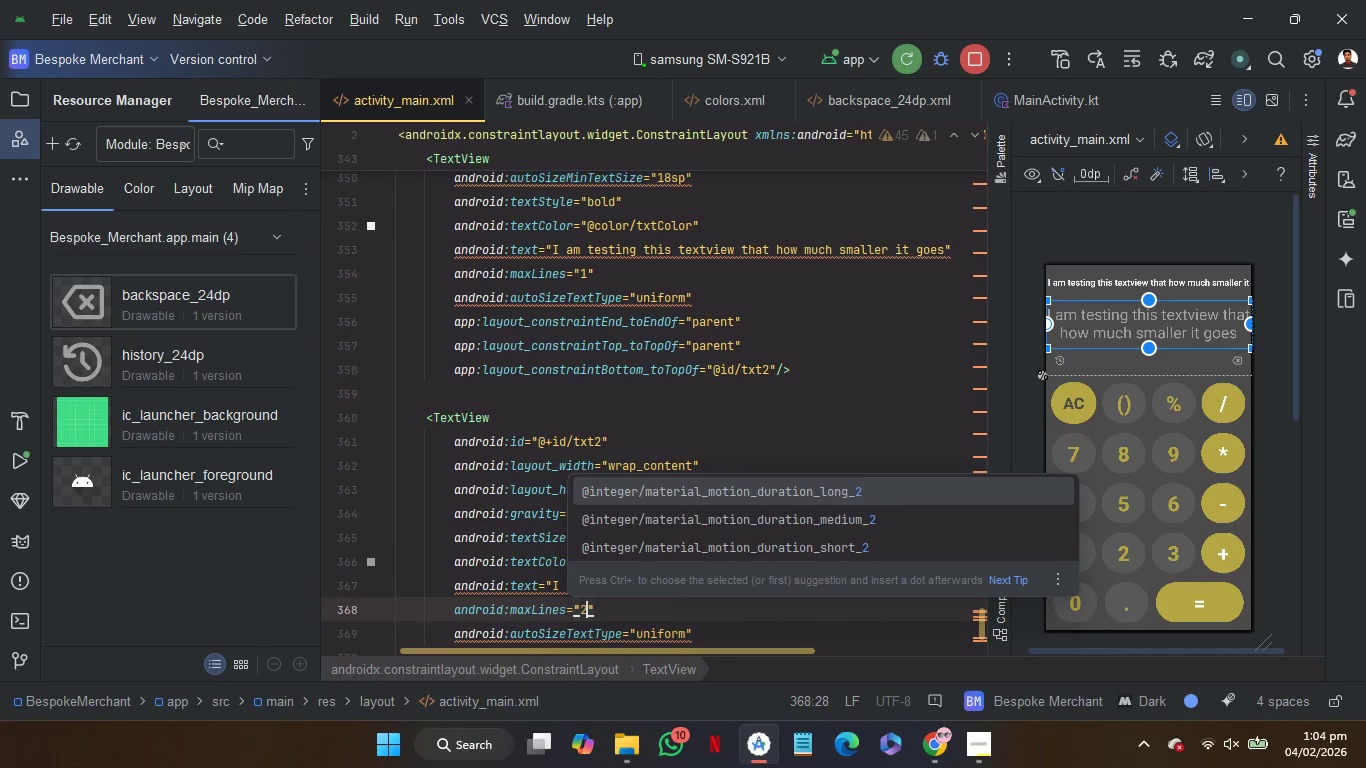 
left_click([650, 273])
 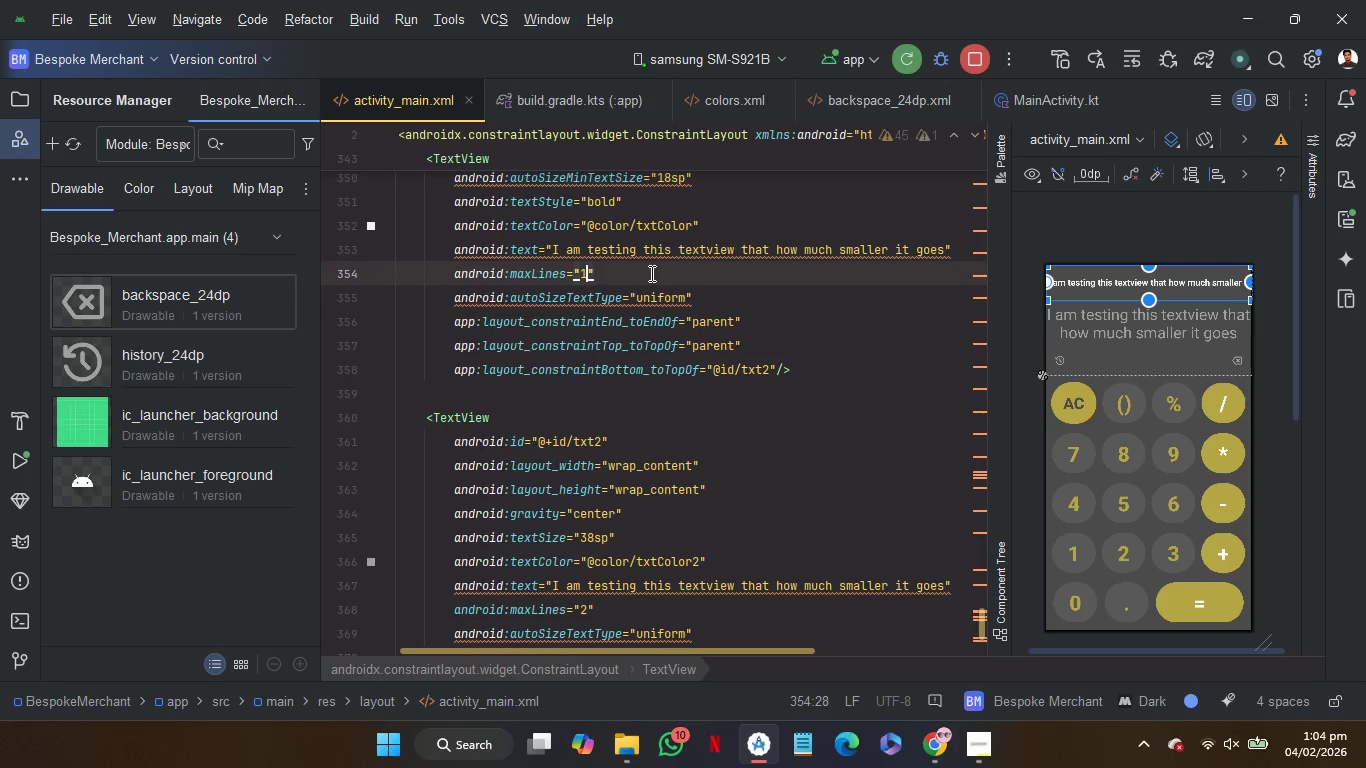 
key(ArrowLeft)
 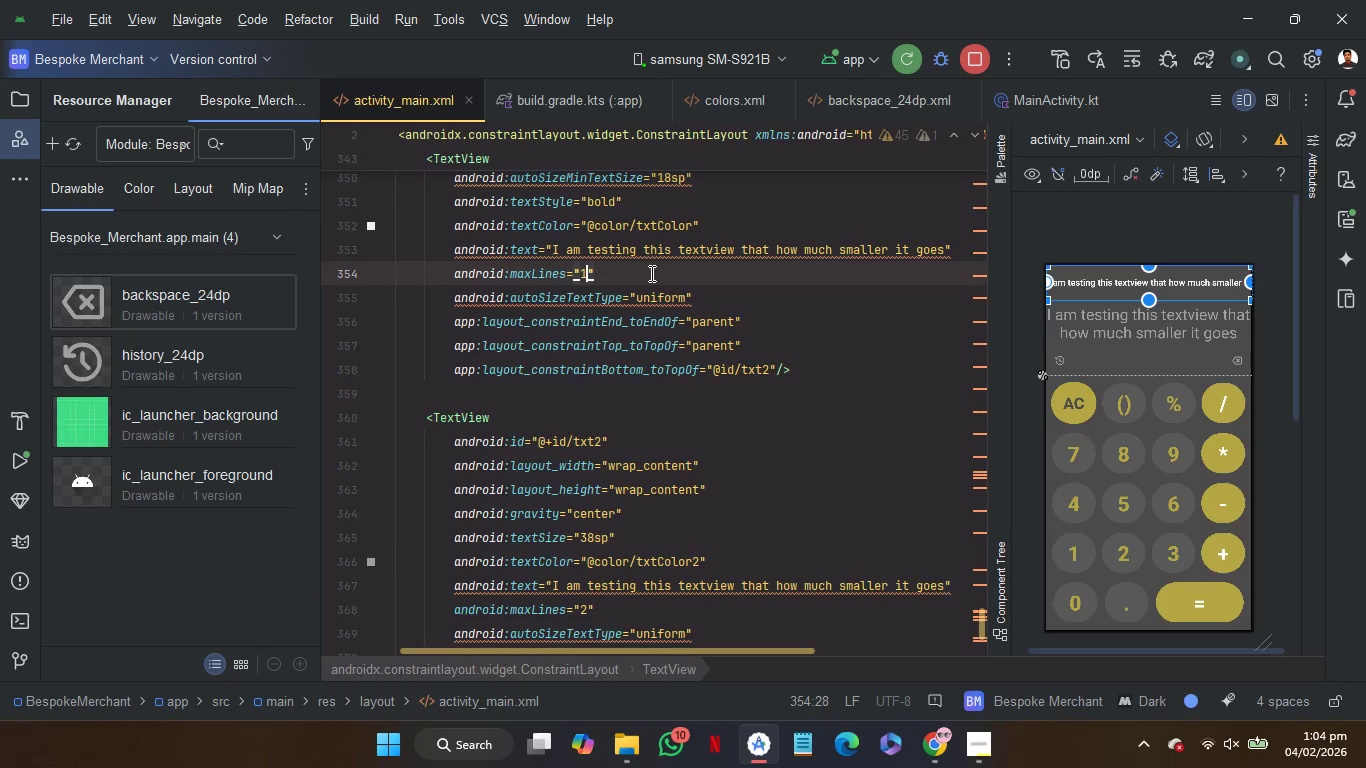 
key(Backspace)
 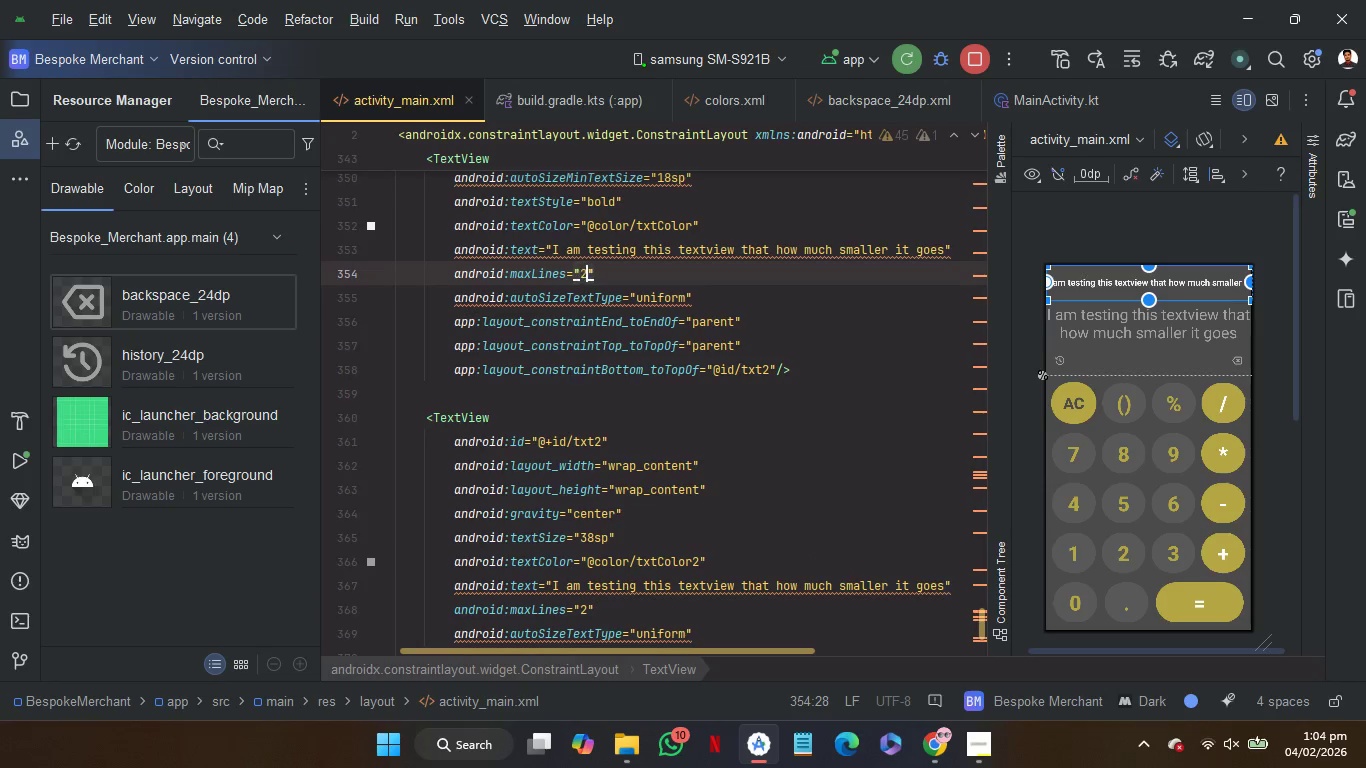 
key(2)
 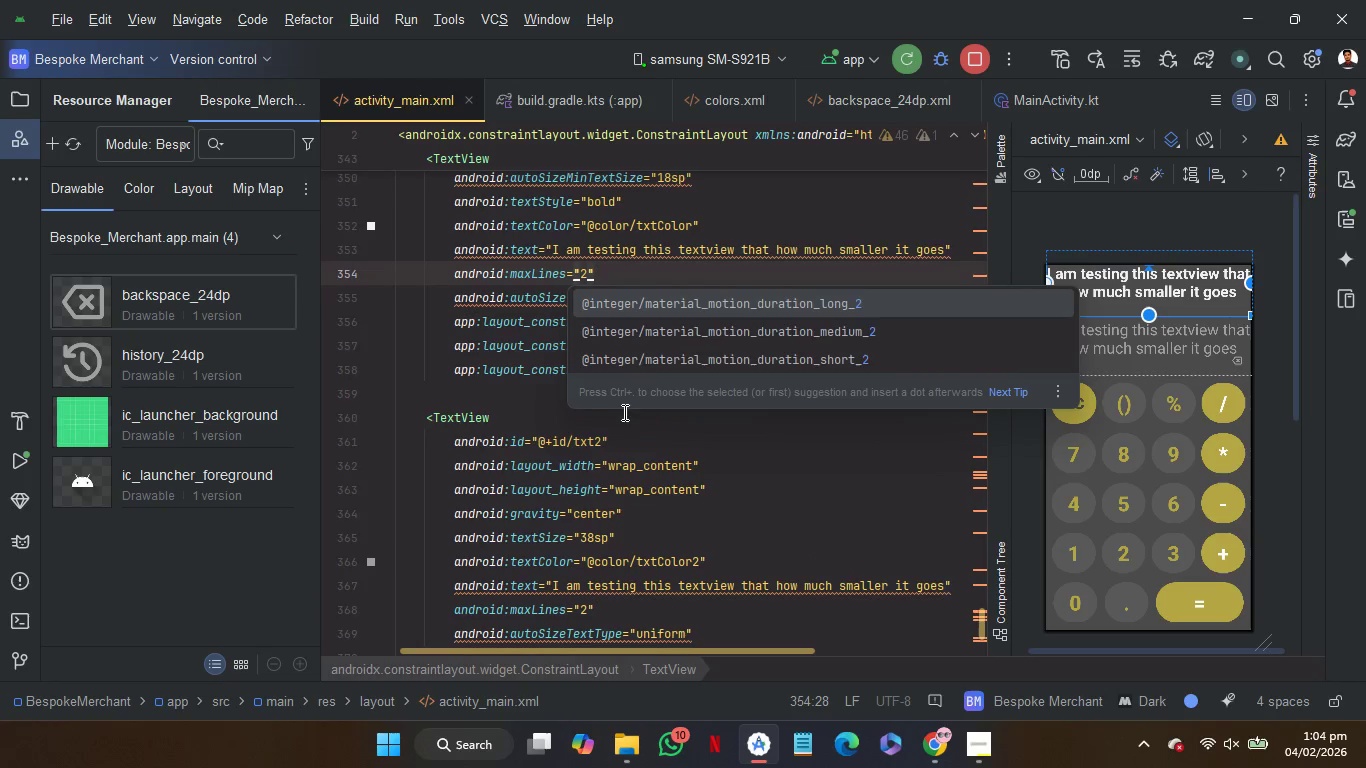 
left_click([543, 399])
 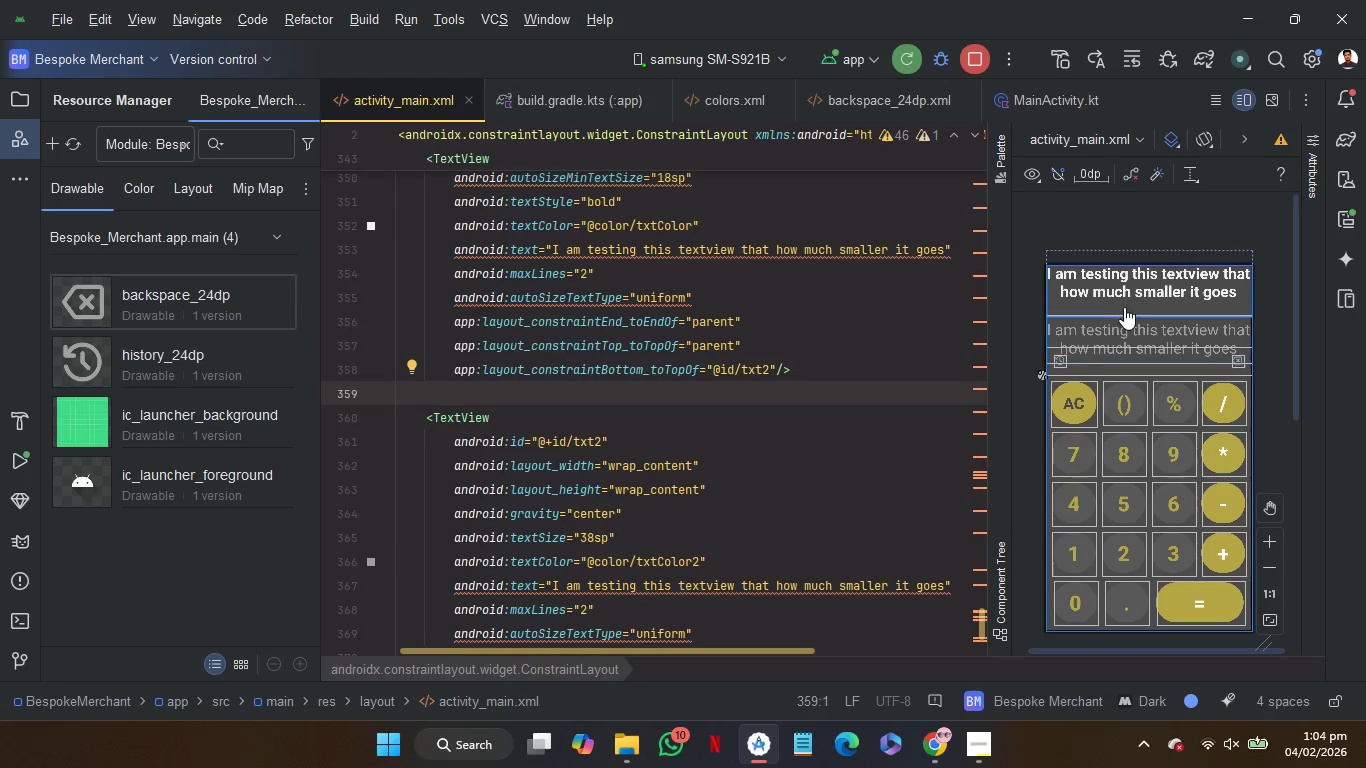 
wait(11.84)
 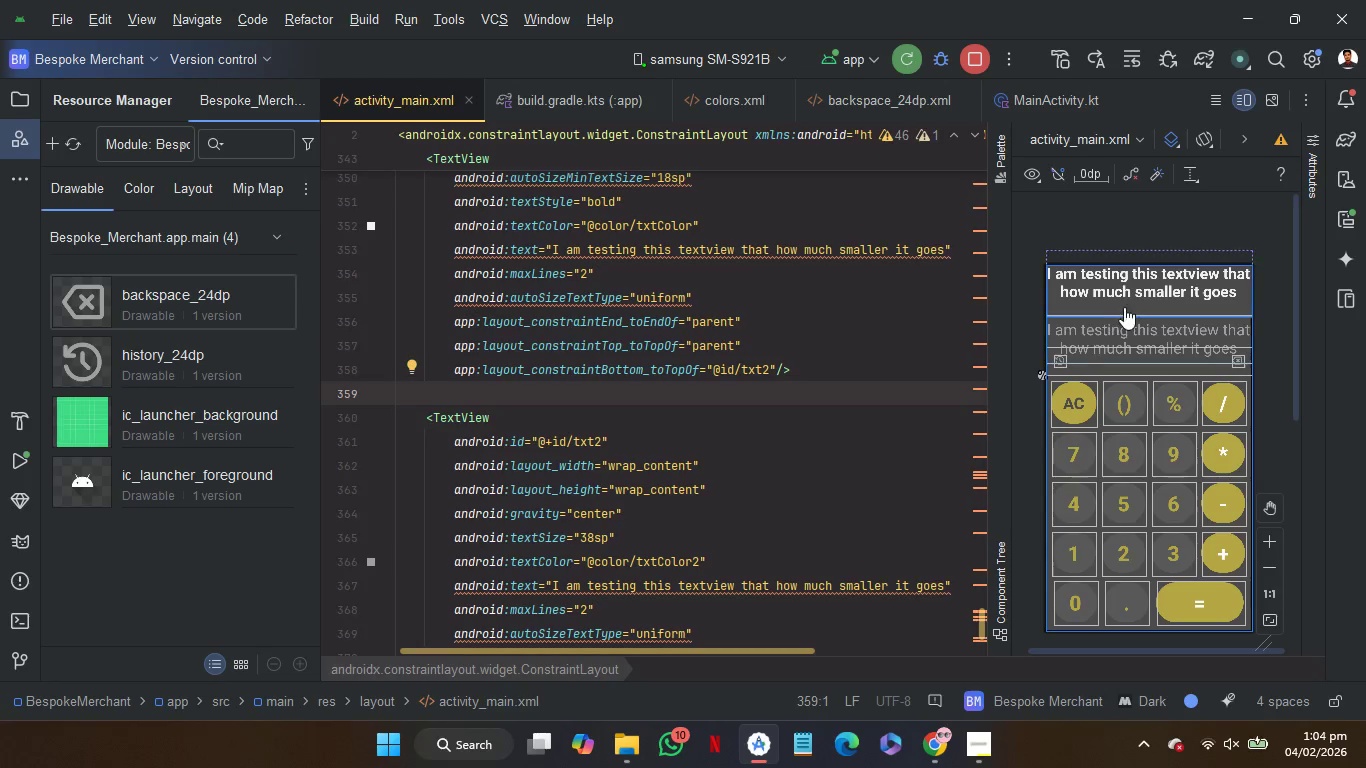 
left_click([610, 280])
 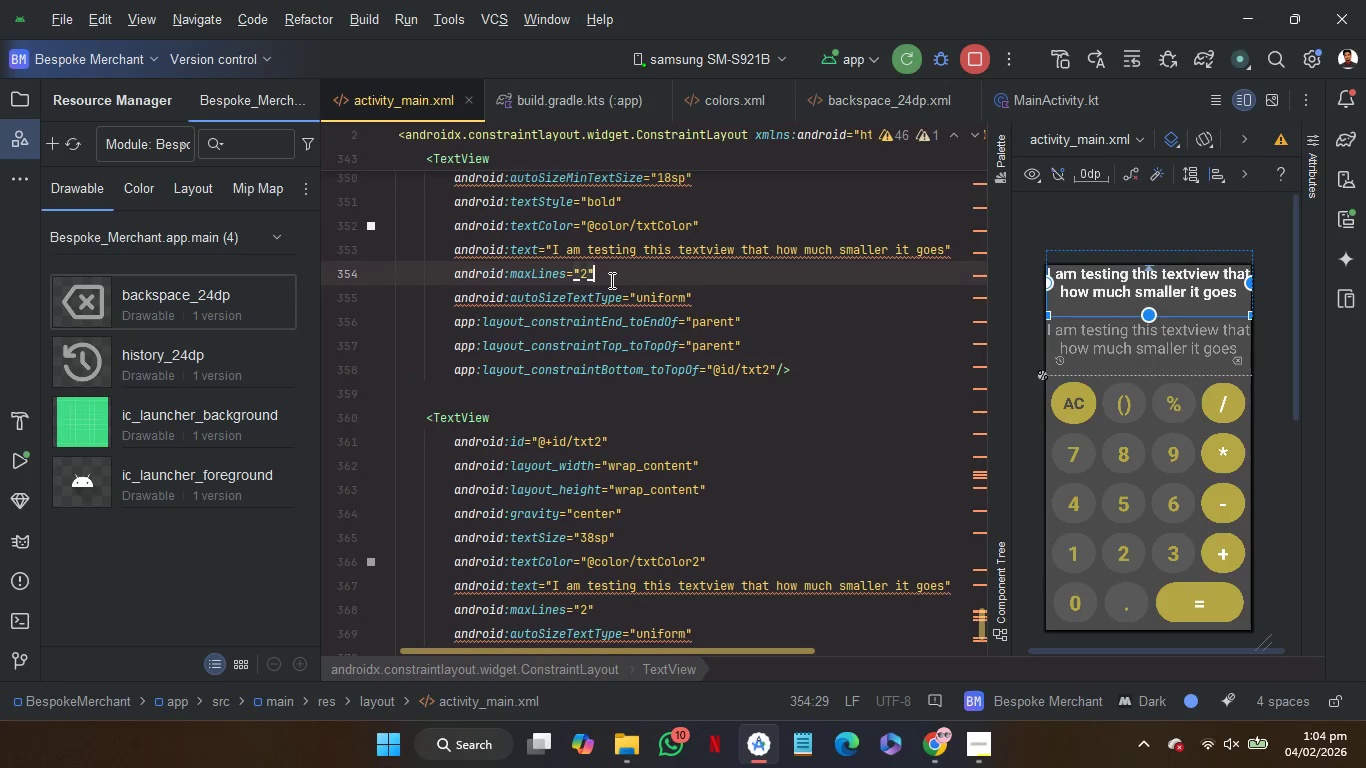 
key(ArrowLeft)
 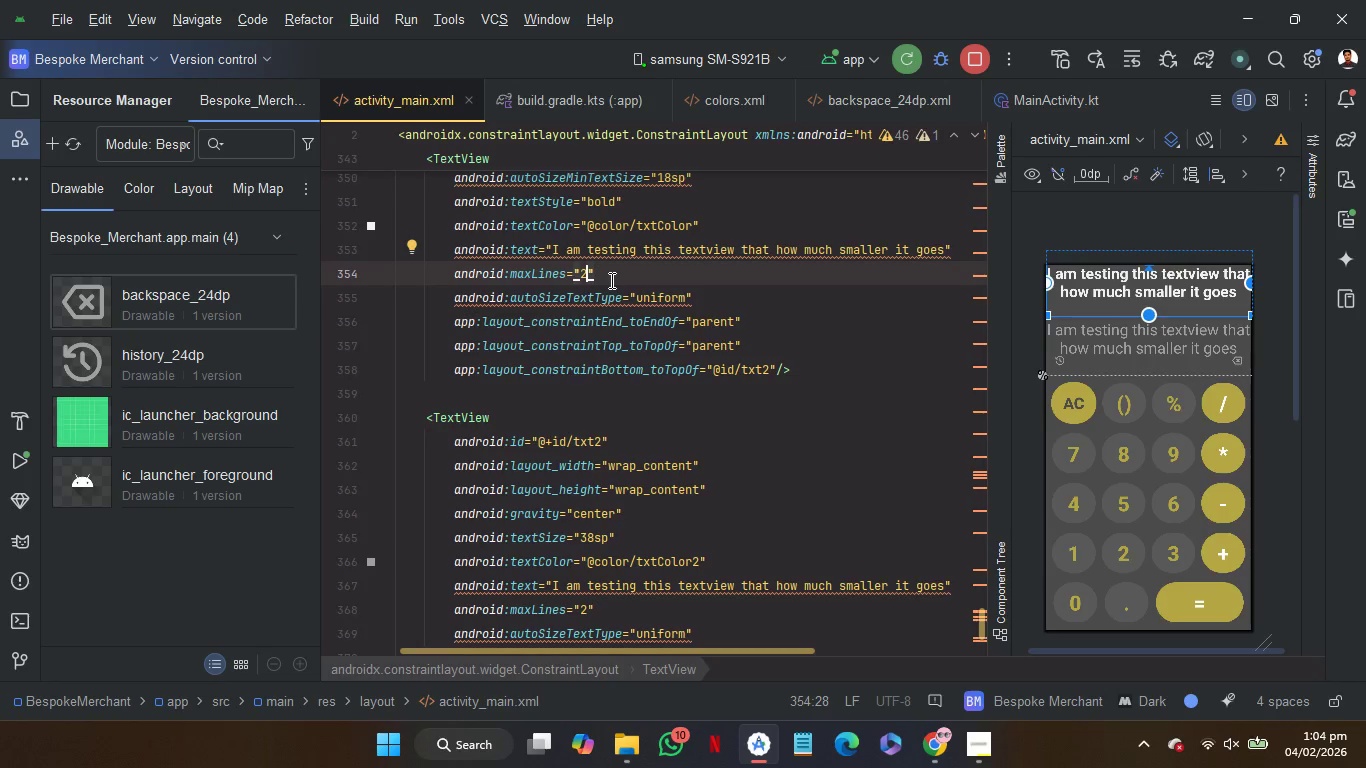 
key(Control+Z)
 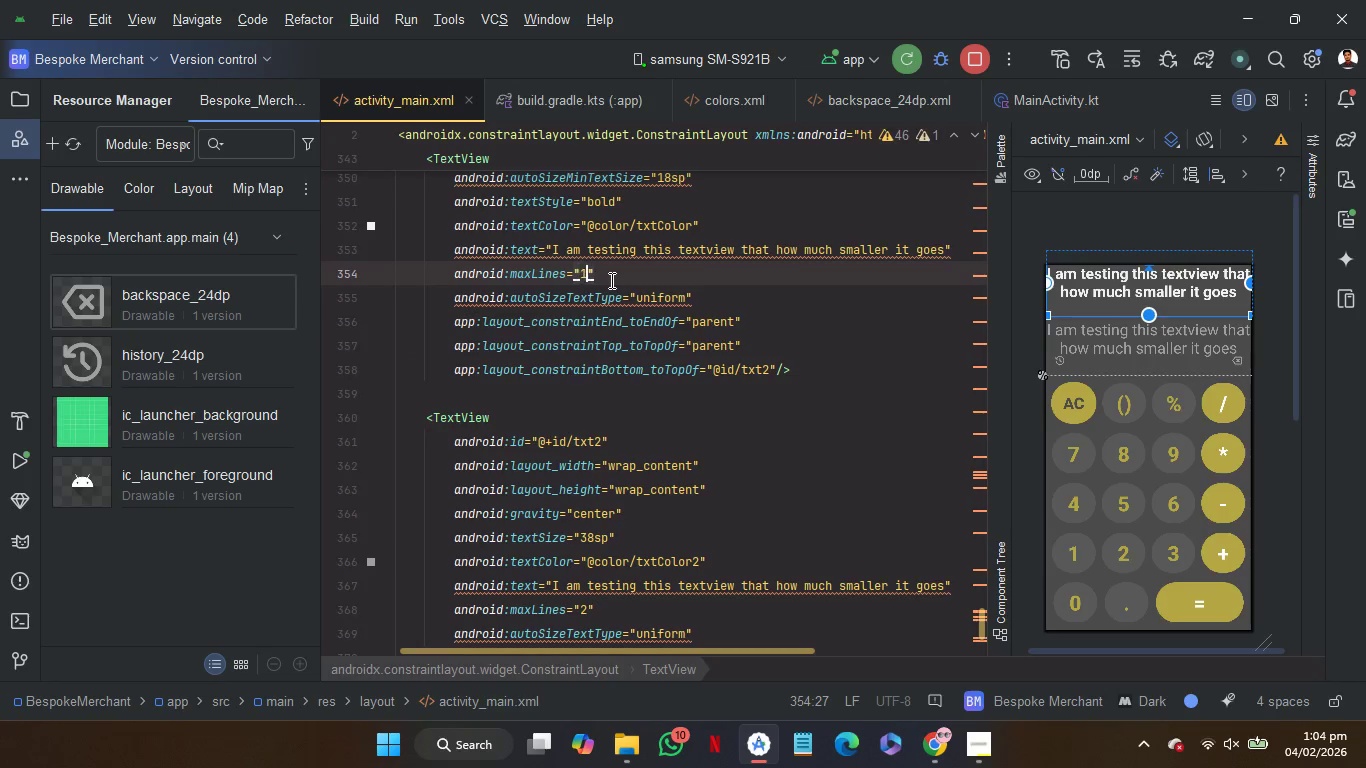 
key(Control+Z)
 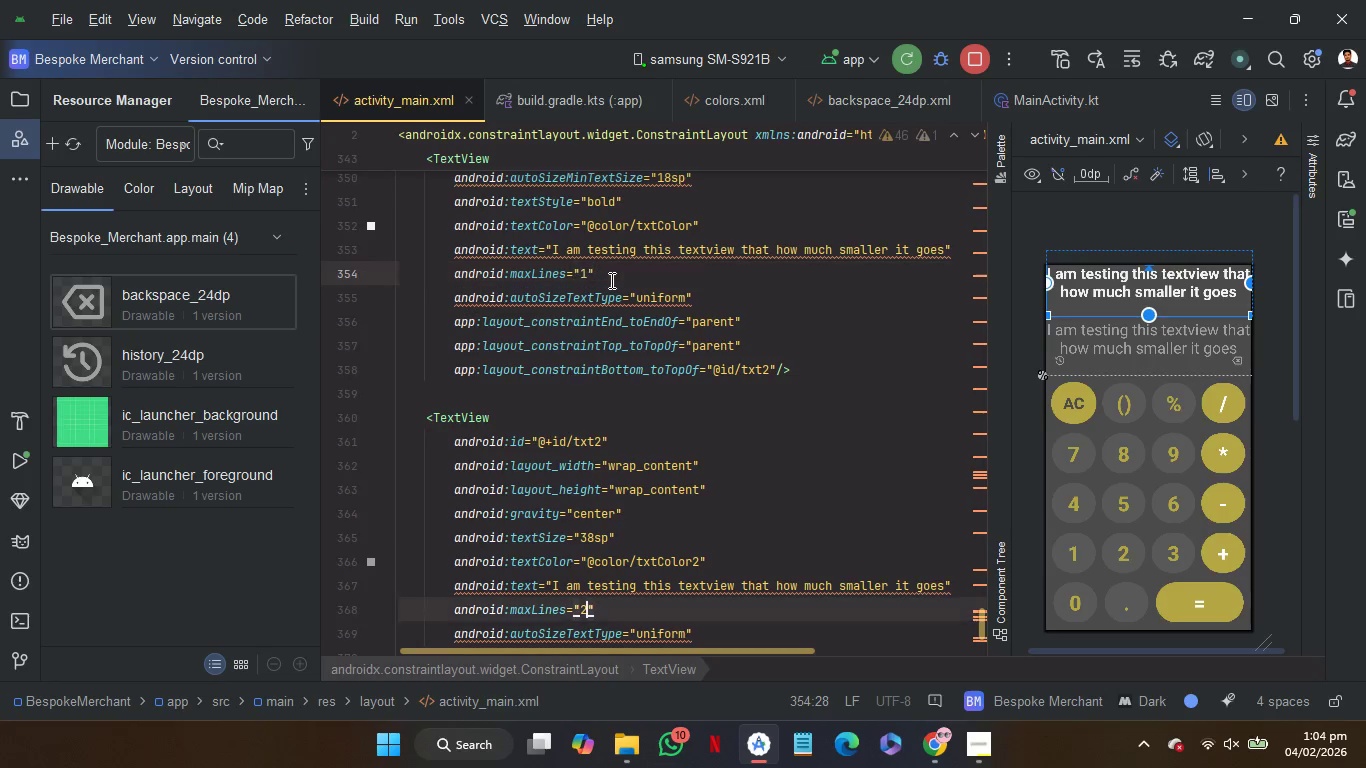 
key(Control+Z)
 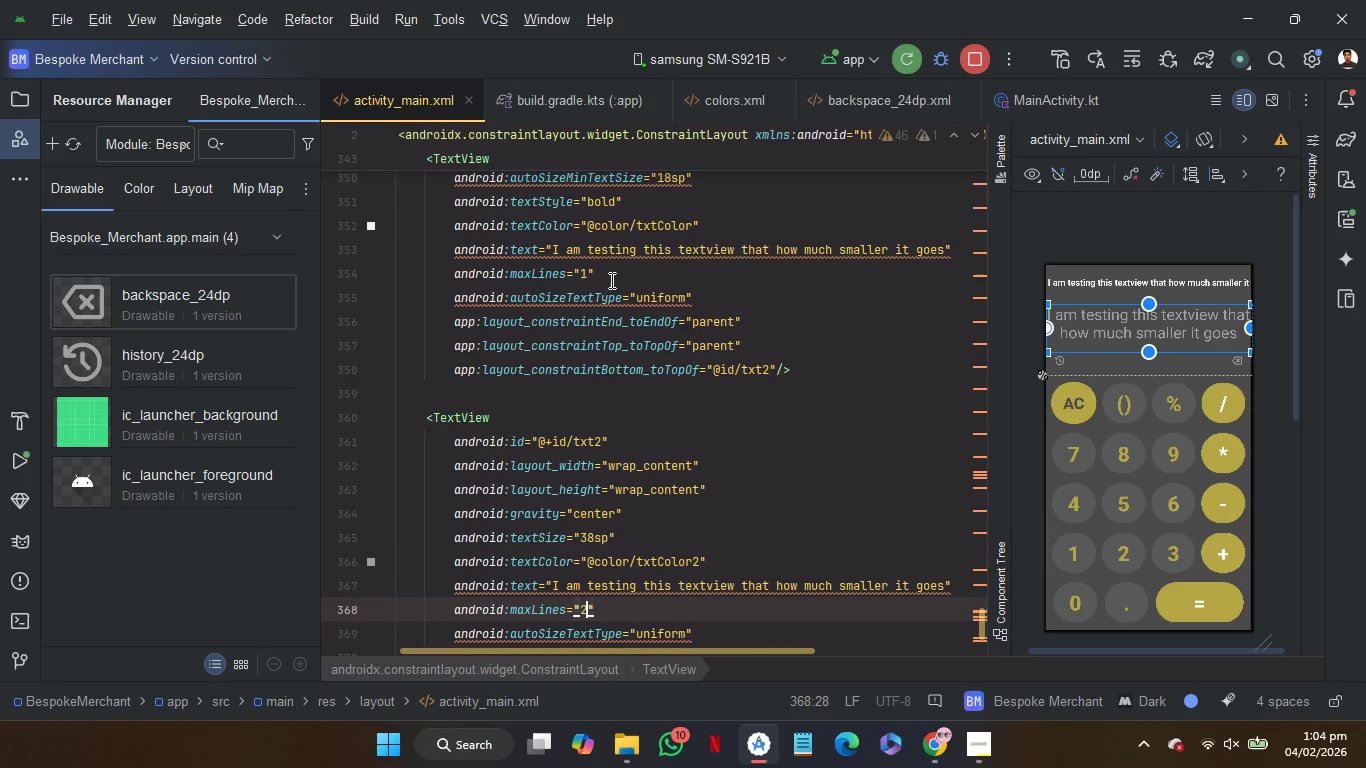 
key(Control+Z)
 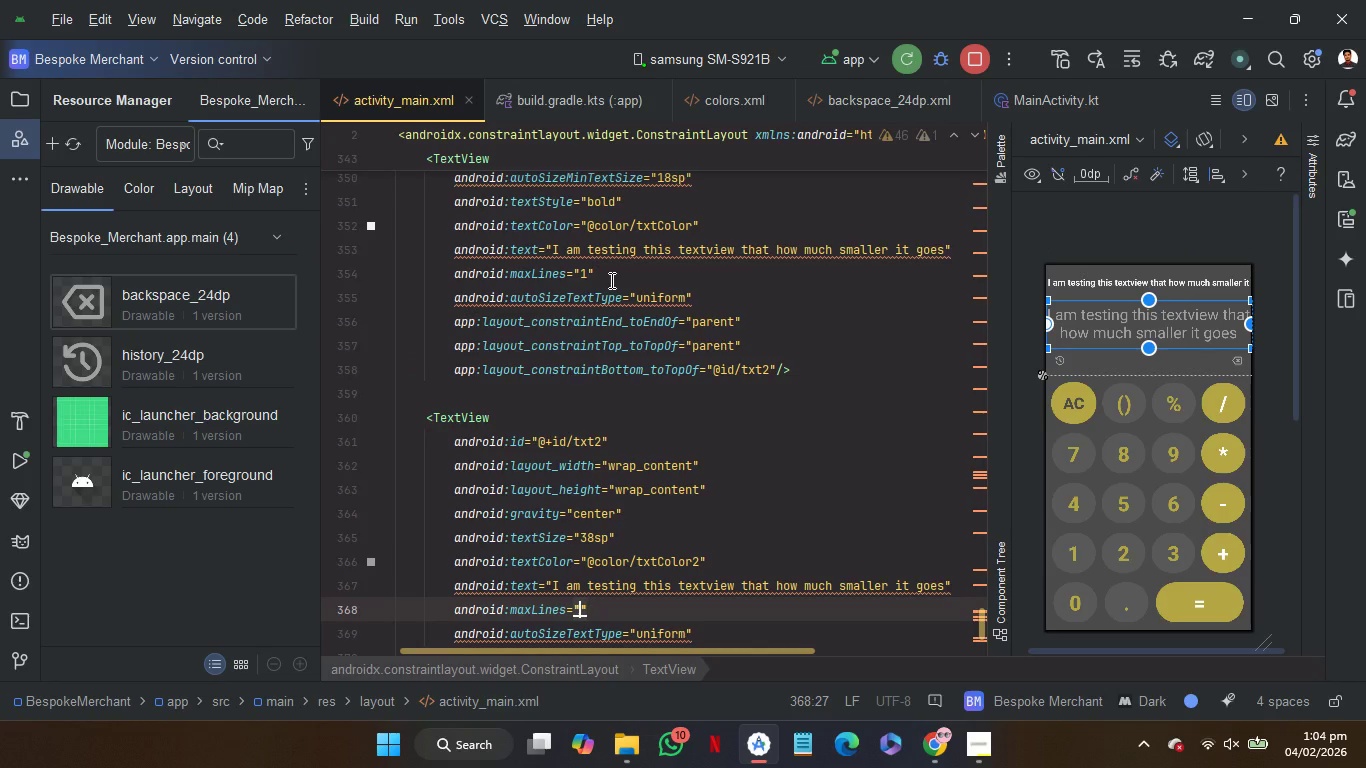 
key(Control+Z)
 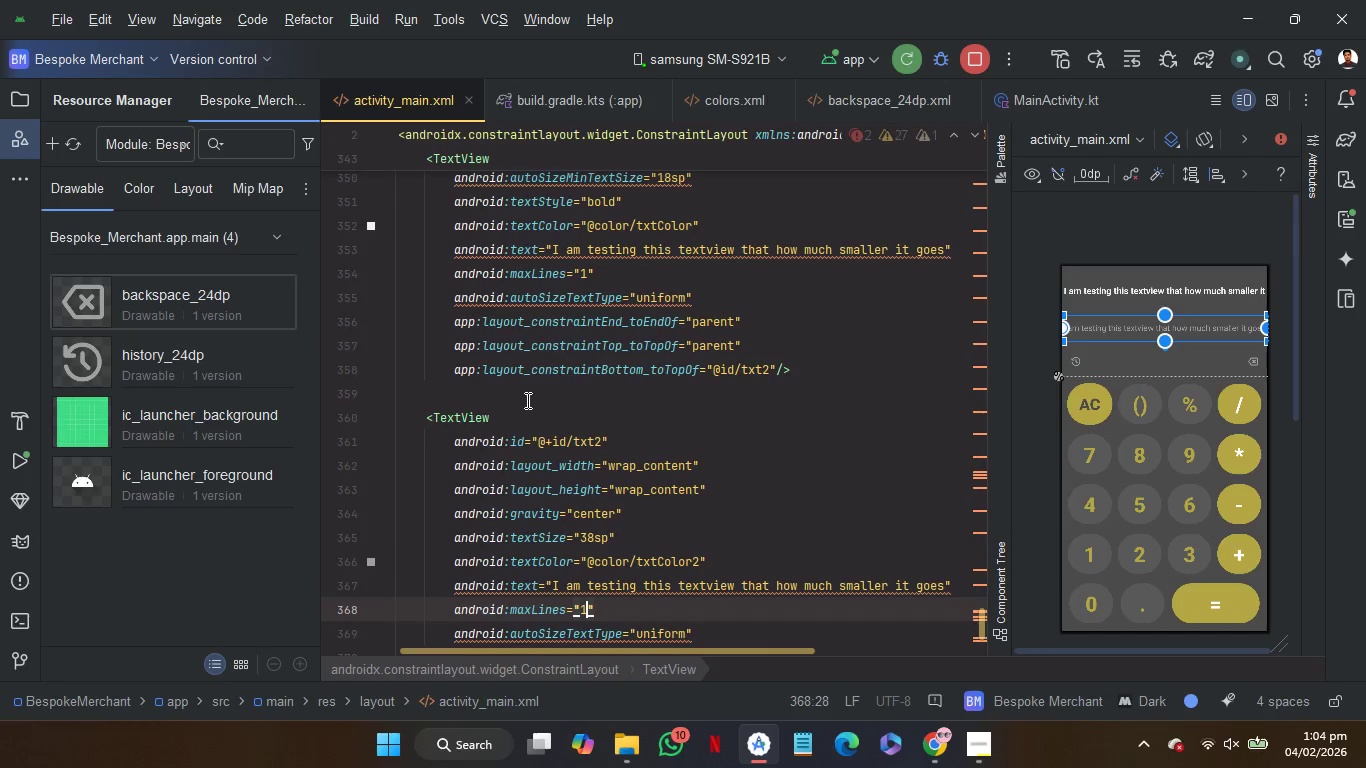 
left_click([527, 399])
 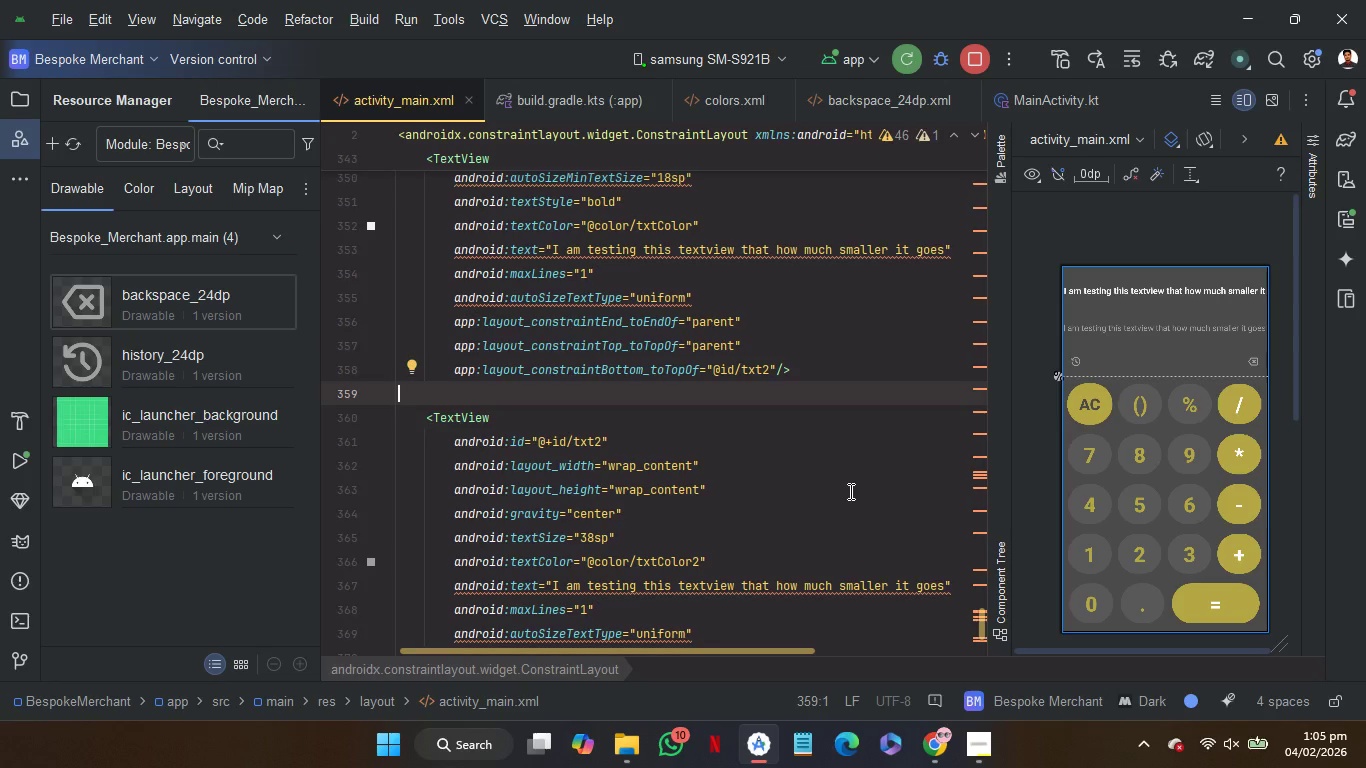 
wait(16.75)
 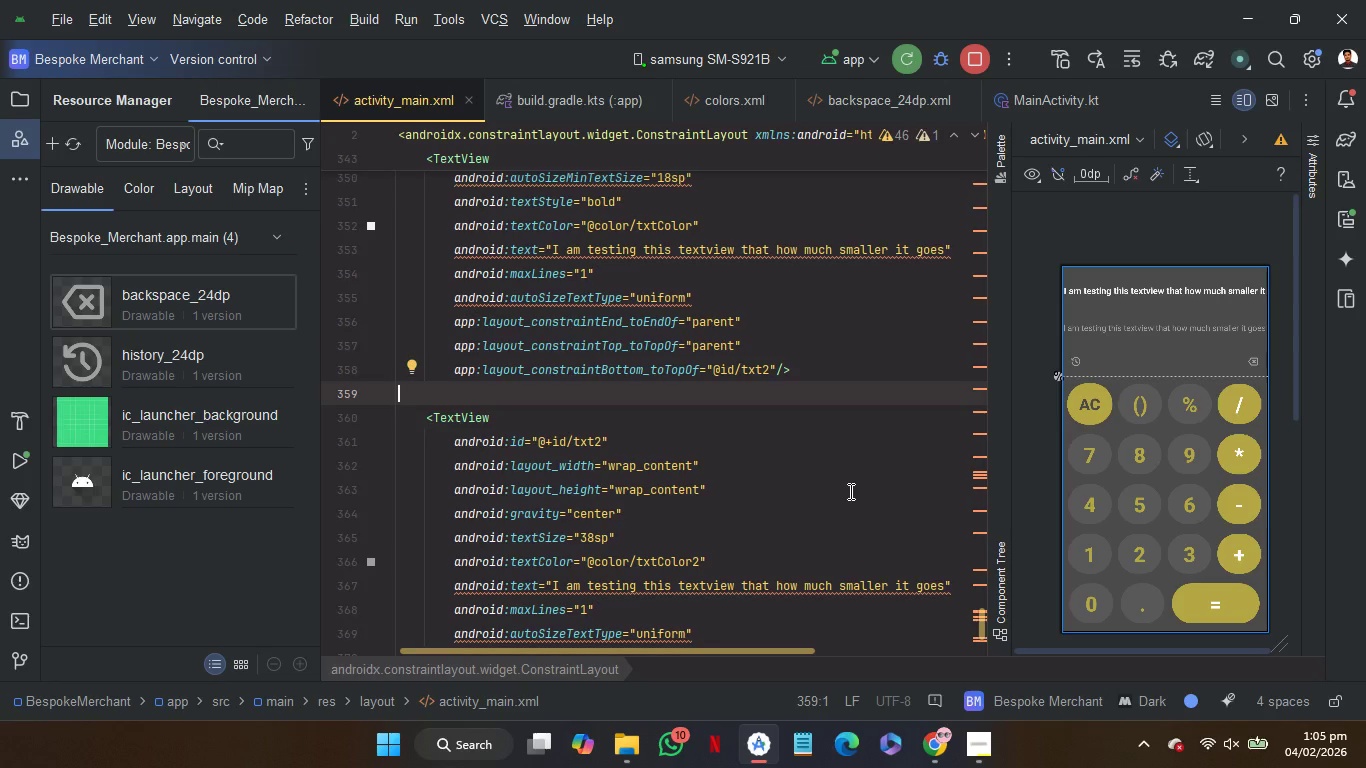 
left_click([90, 53])
 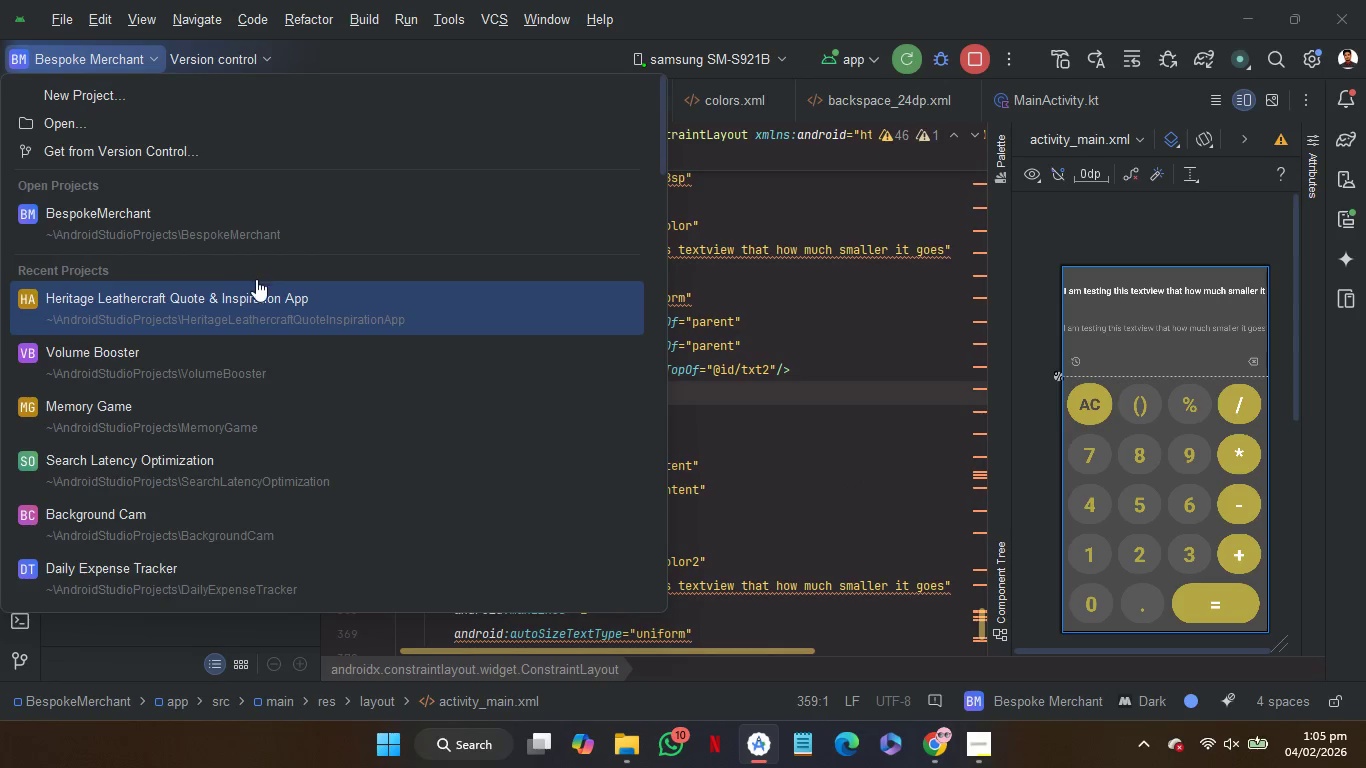 
left_click([260, 294])
 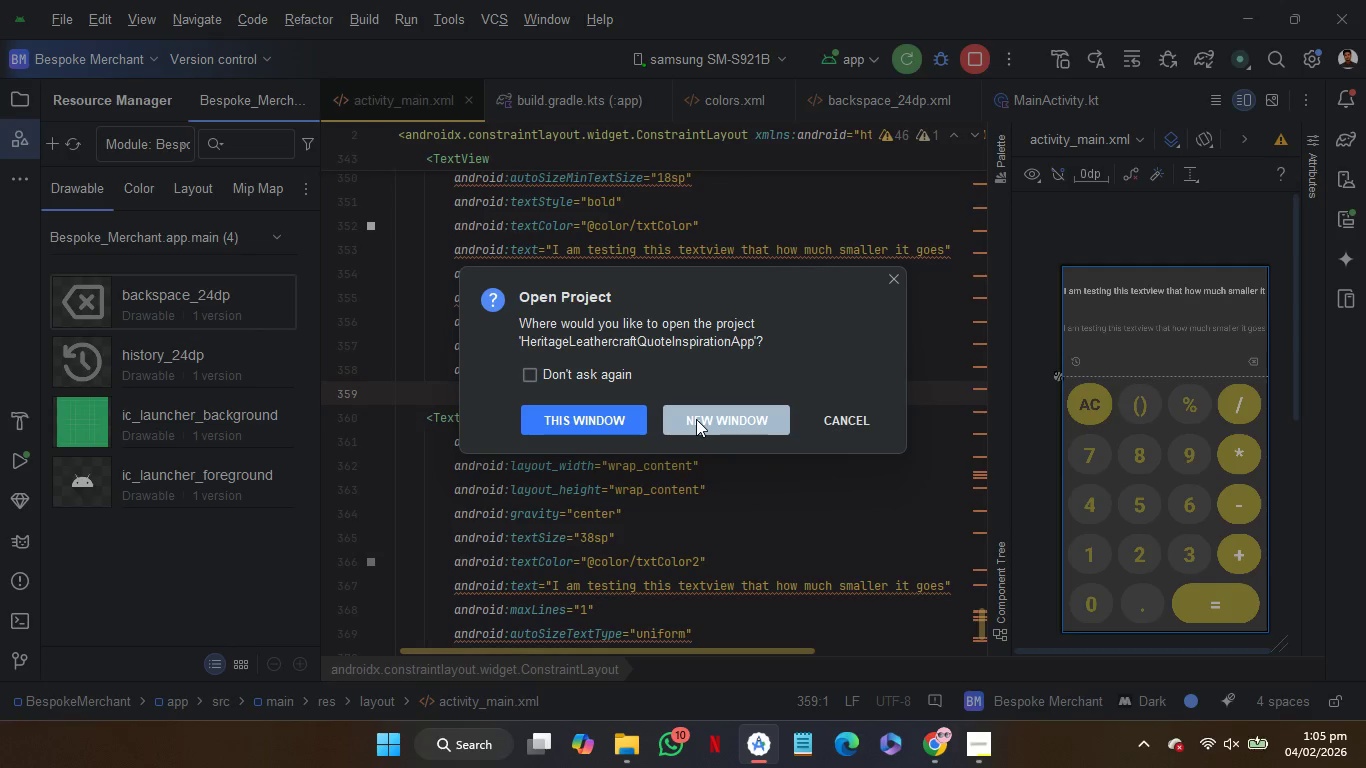 
left_click([696, 419])
 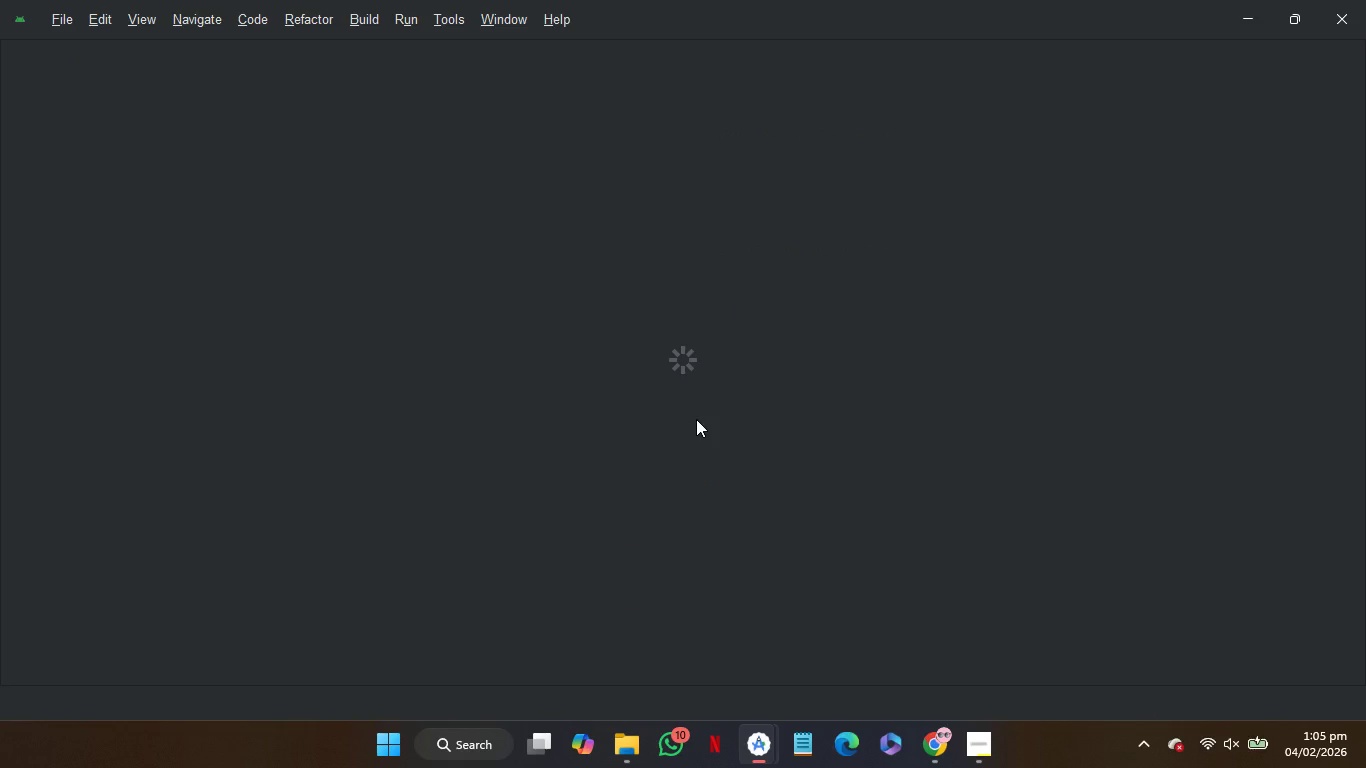 
wait(8.47)
 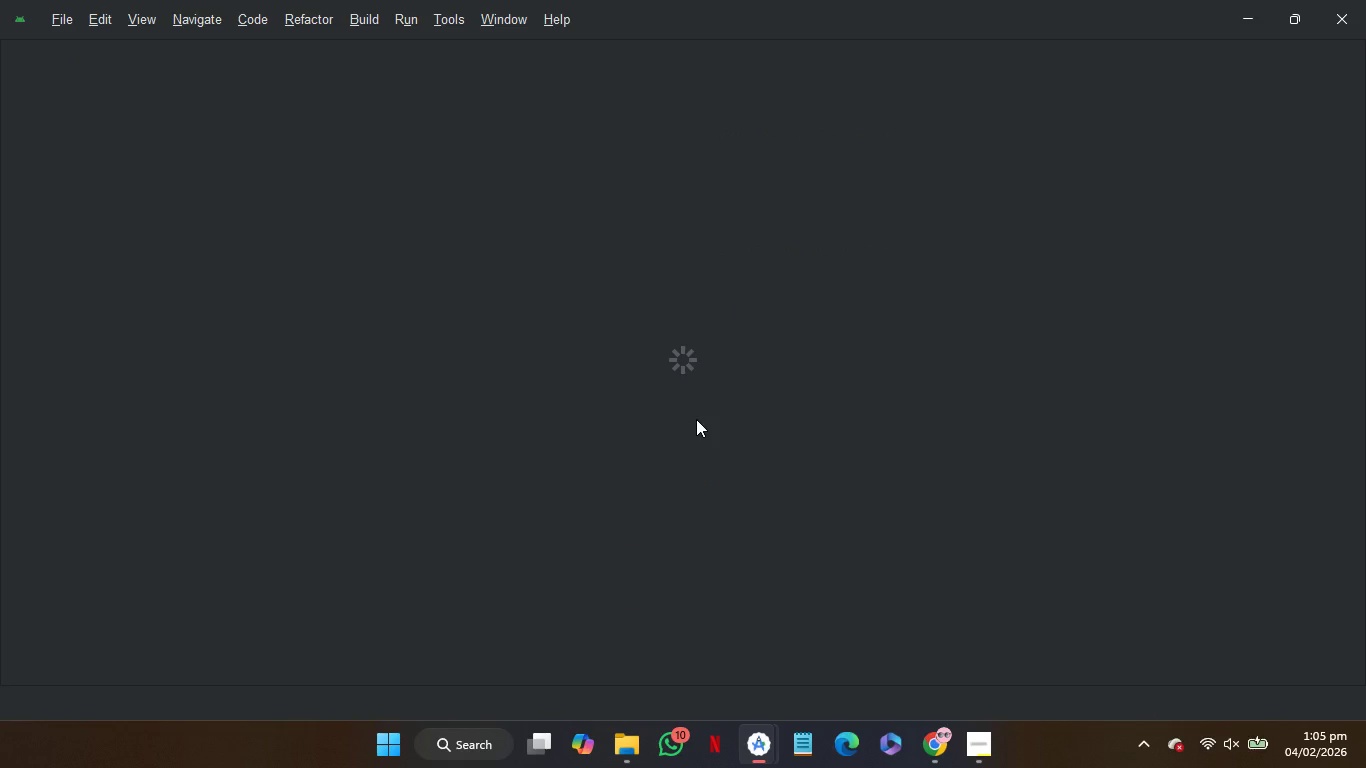 
left_click([977, 732])